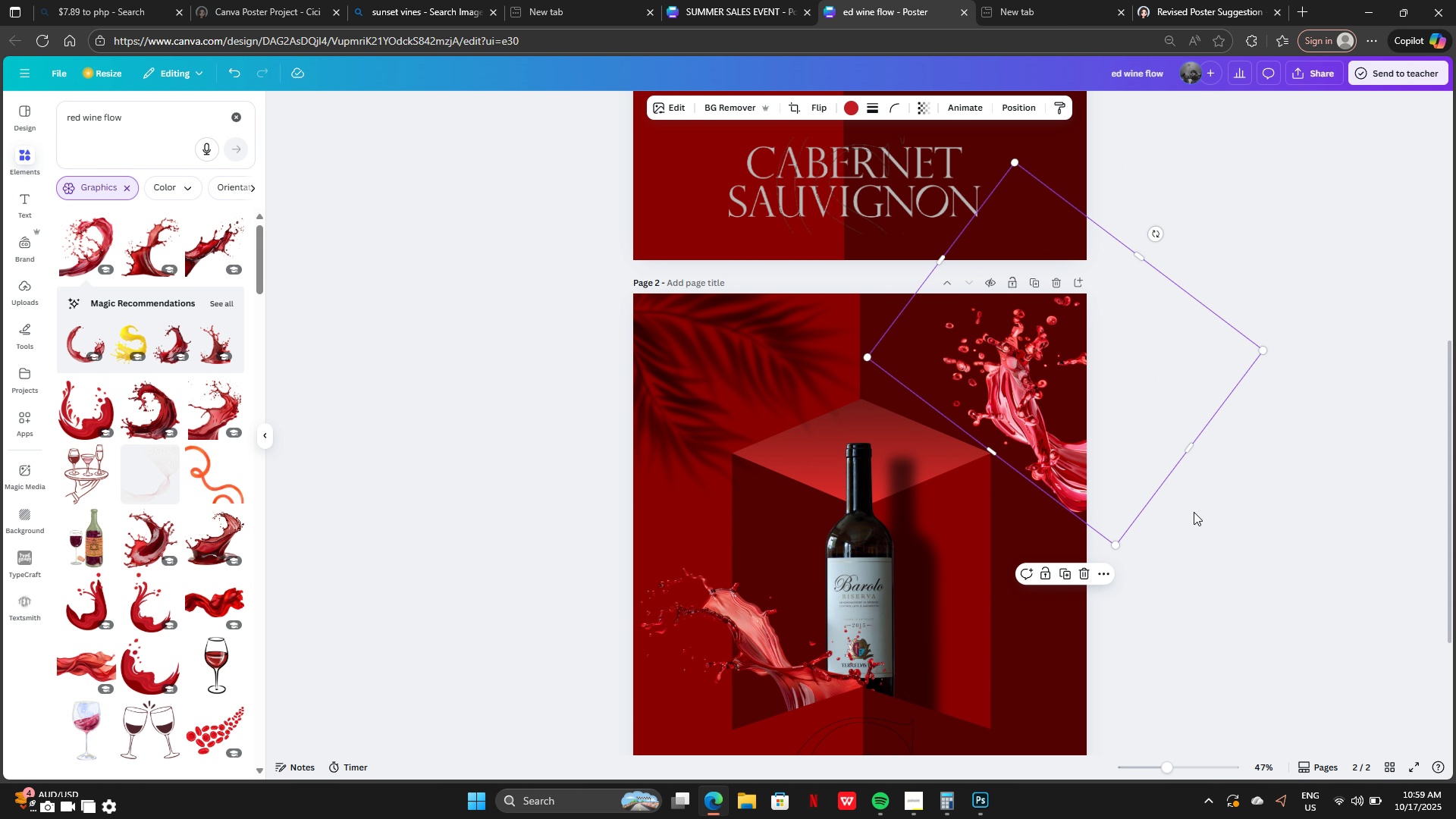 
left_click([1194, 512])
 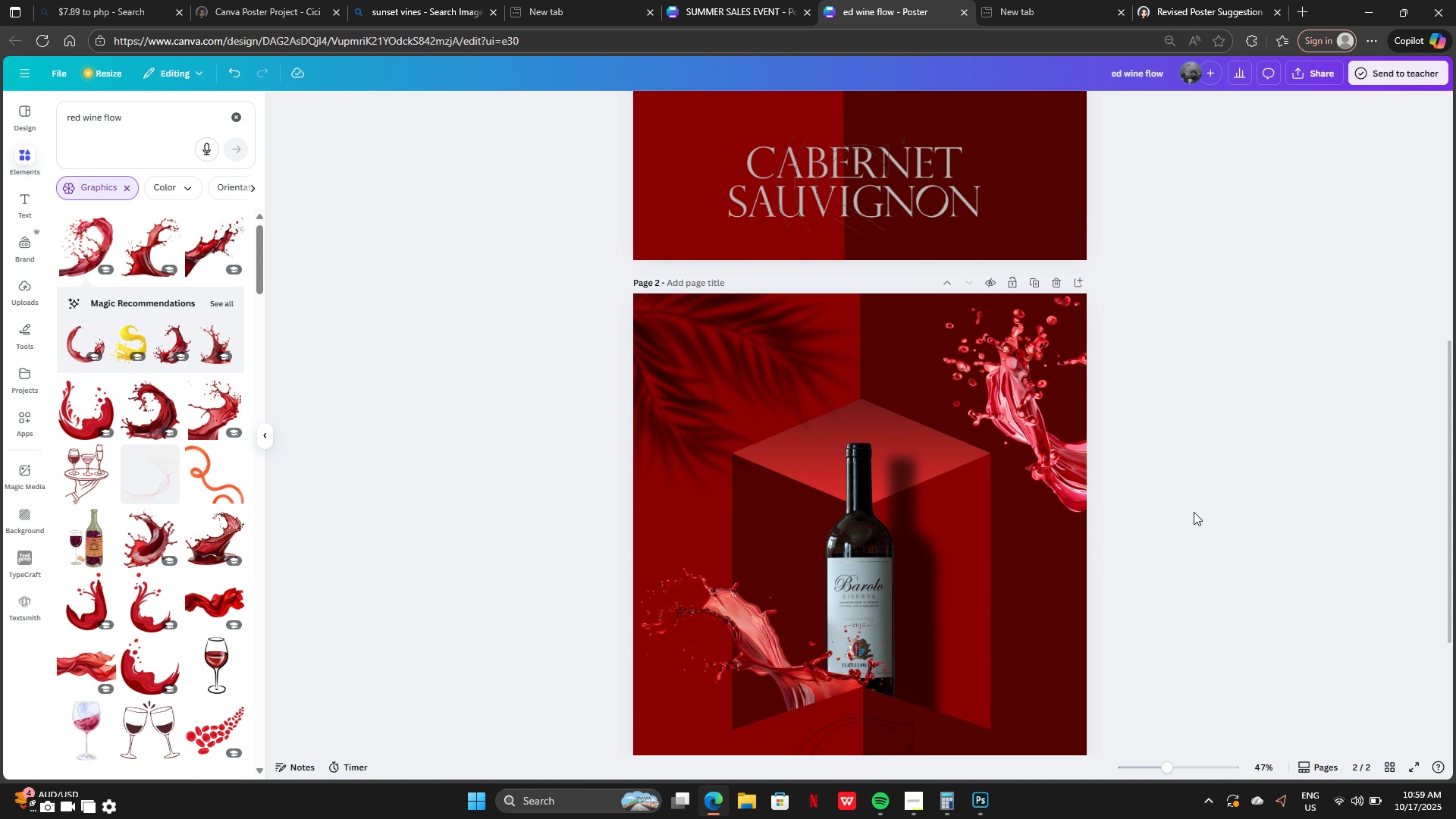 
scroll: coordinate [1194, 512], scroll_direction: down, amount: 3.0
 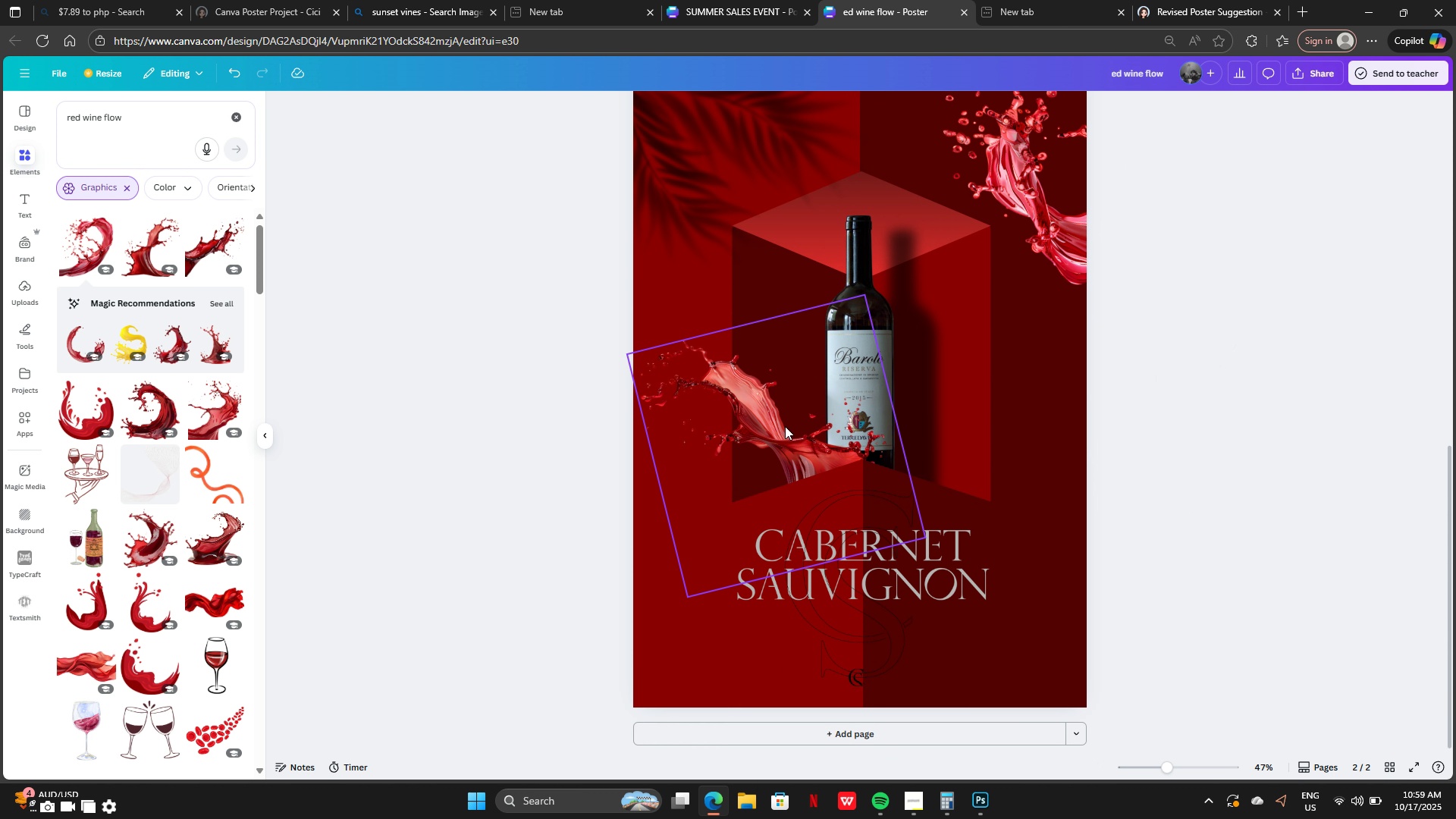 
left_click_drag(start_coordinate=[772, 426], to_coordinate=[606, 348])
 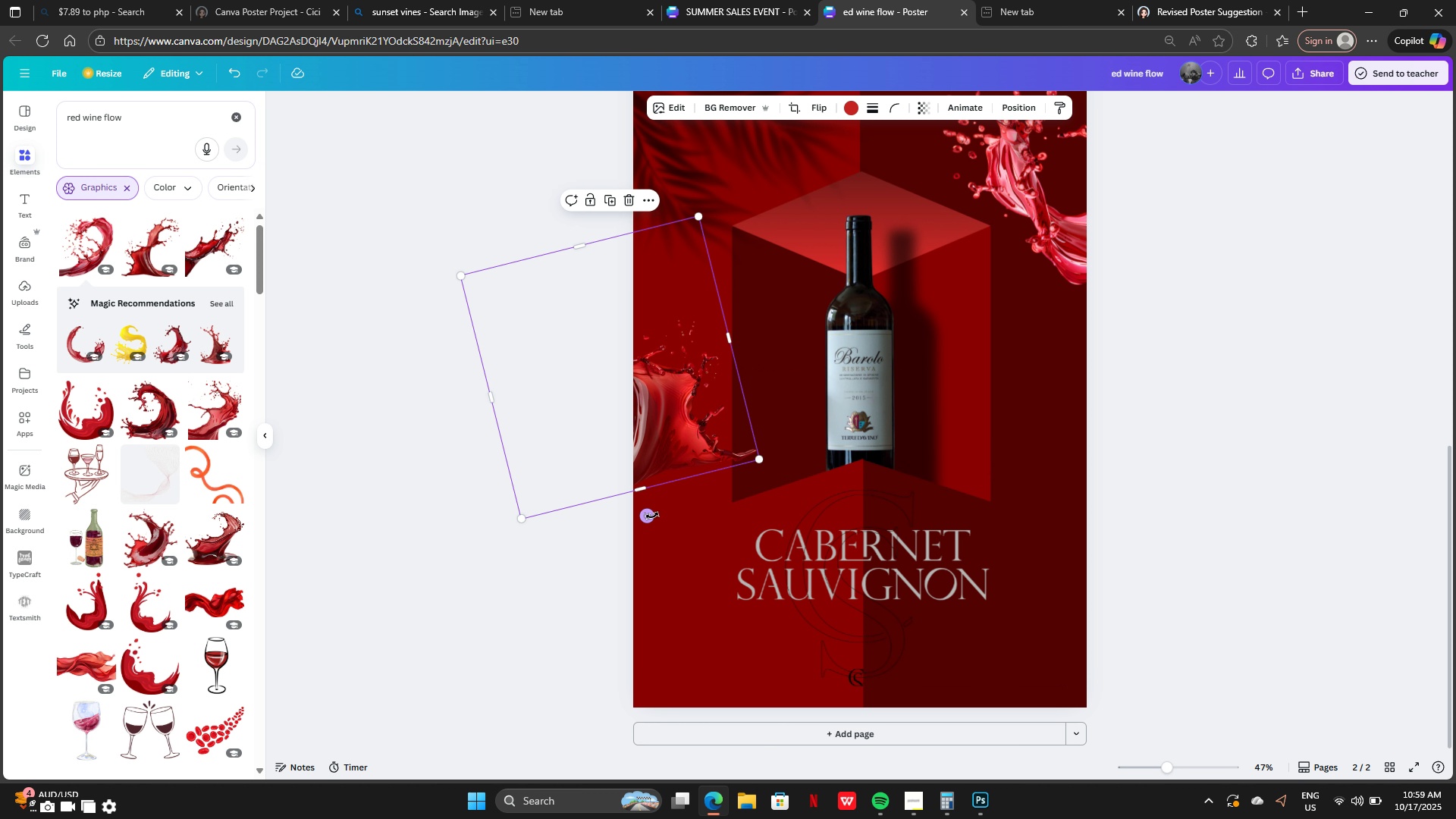 
left_click_drag(start_coordinate=[651, 516], to_coordinate=[196, 366])
 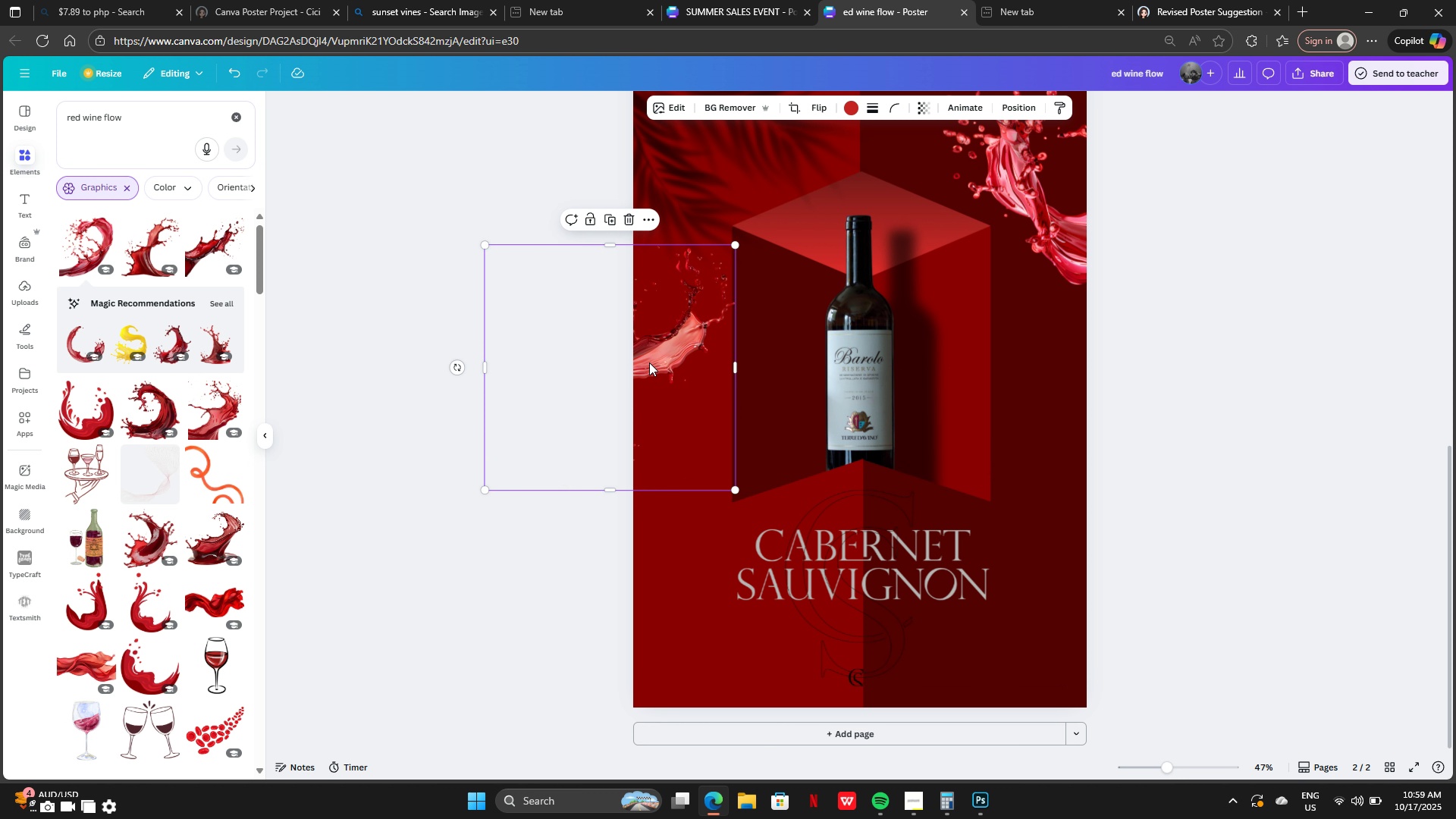 
left_click_drag(start_coordinate=[650, 362], to_coordinate=[703, 366])
 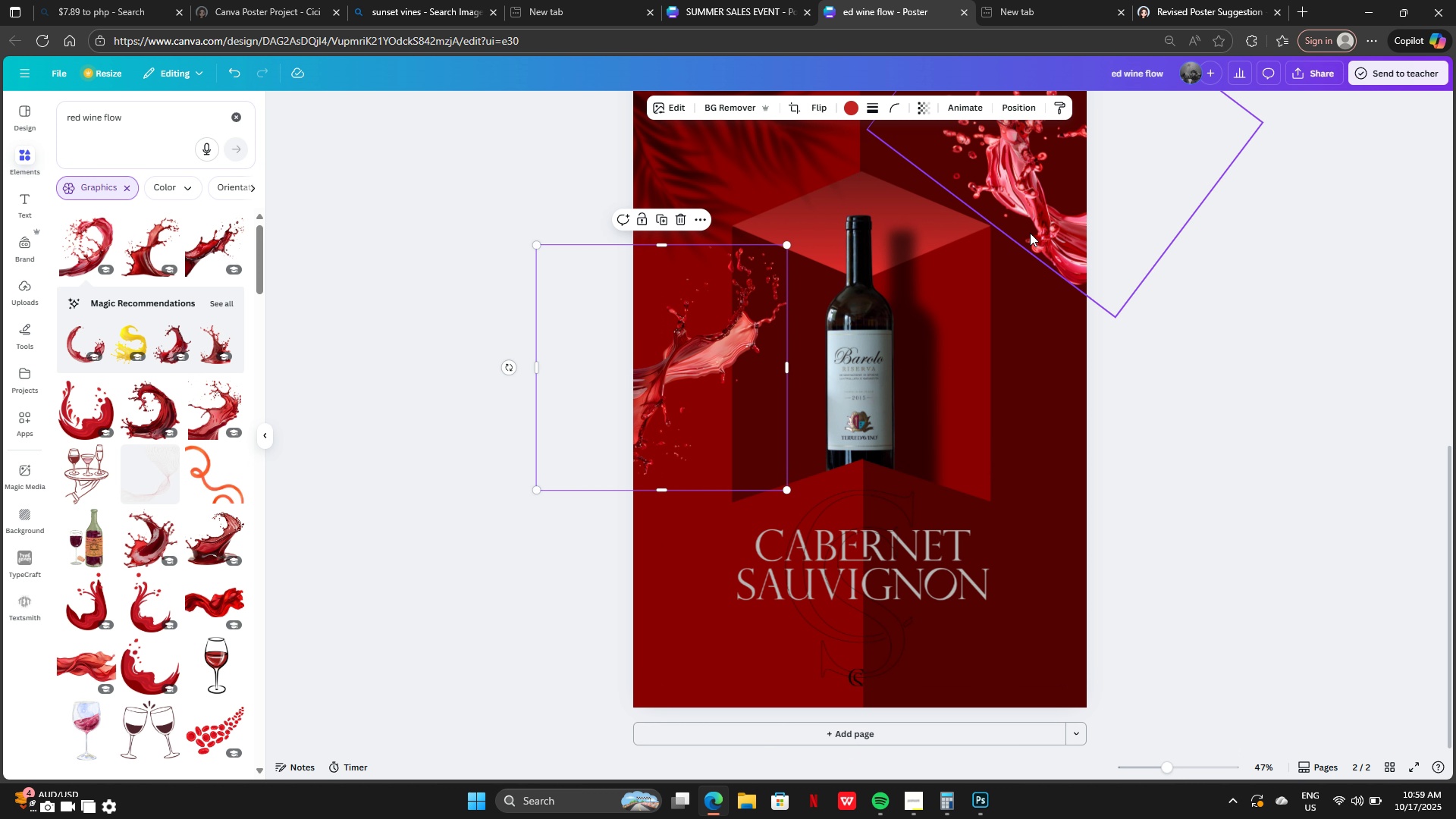 
left_click_drag(start_coordinate=[1031, 231], to_coordinate=[1018, 441])
 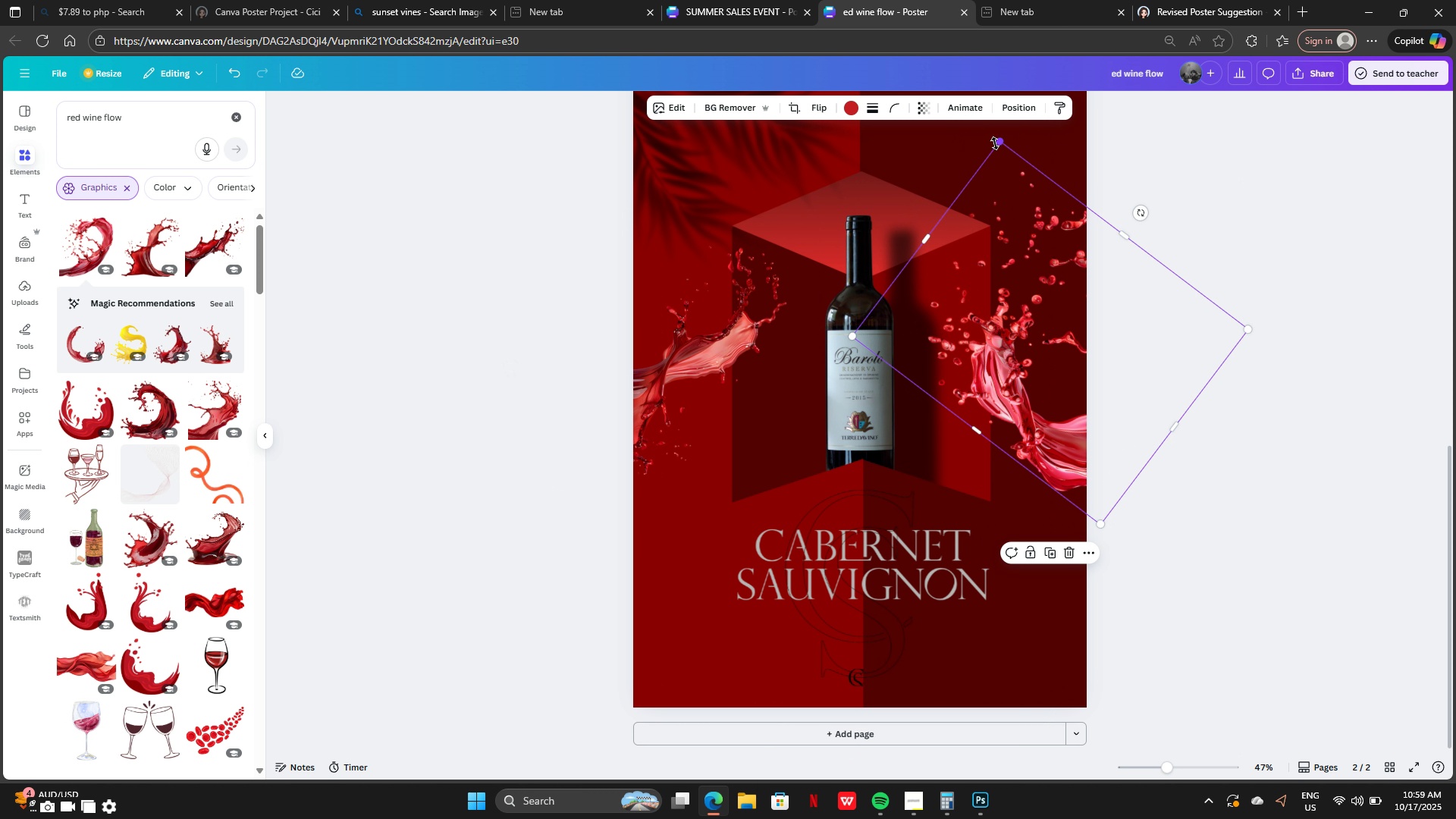 
left_click_drag(start_coordinate=[1002, 143], to_coordinate=[1025, 248])
 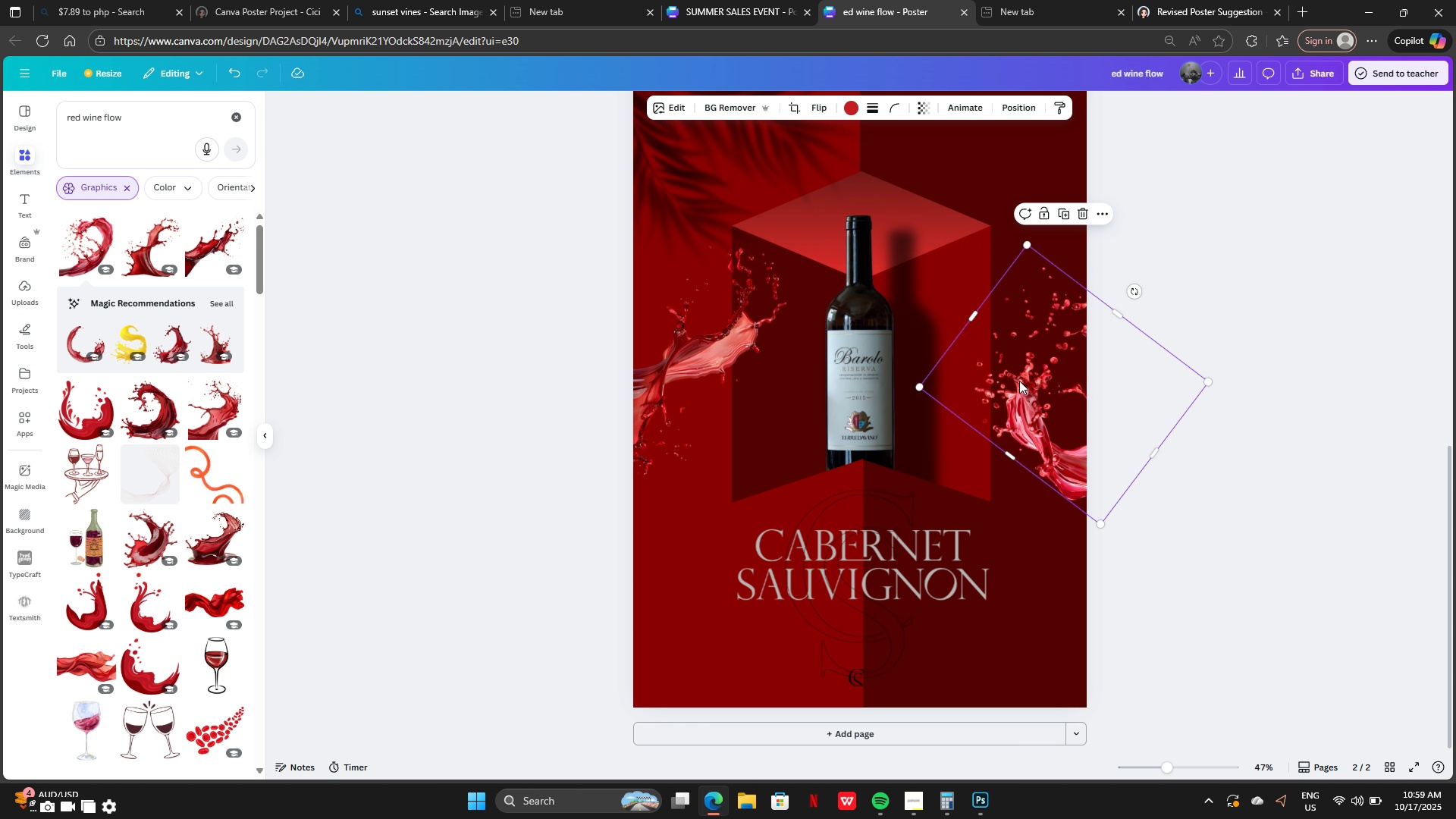 
left_click_drag(start_coordinate=[1030, 384], to_coordinate=[996, 367])
 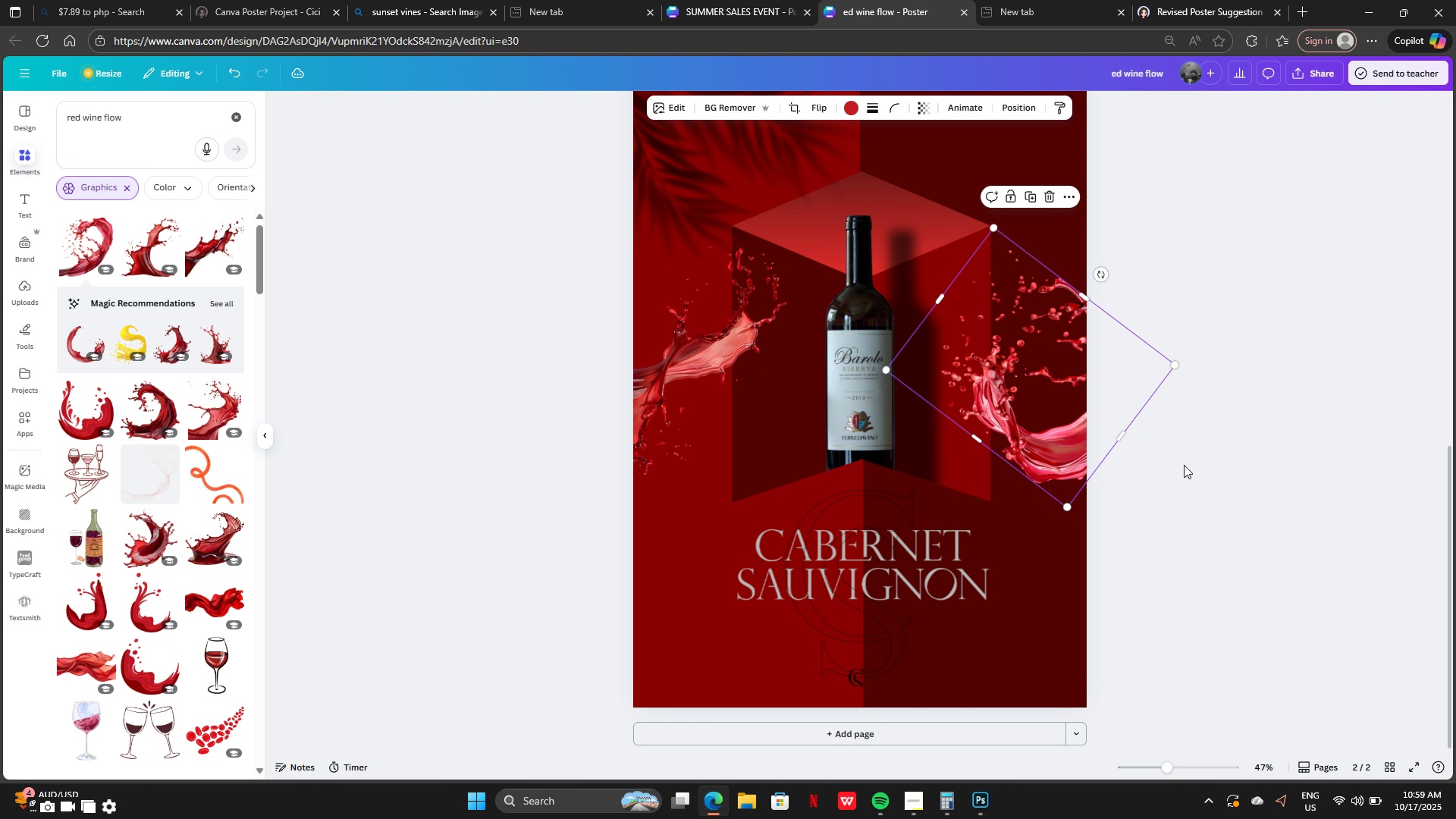 
left_click([1184, 465])
 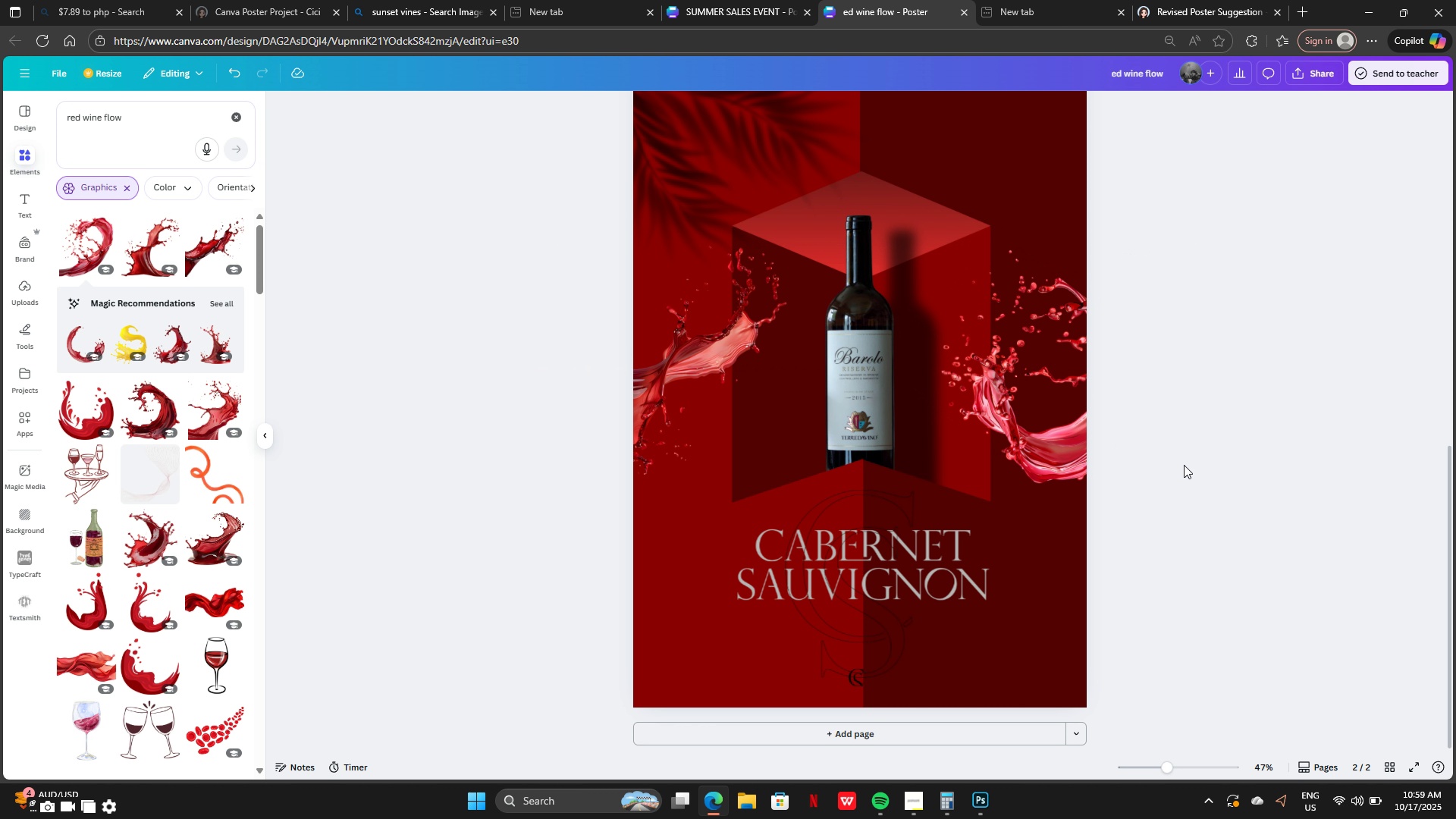 
scroll: coordinate [1184, 465], scroll_direction: down, amount: 1.0
 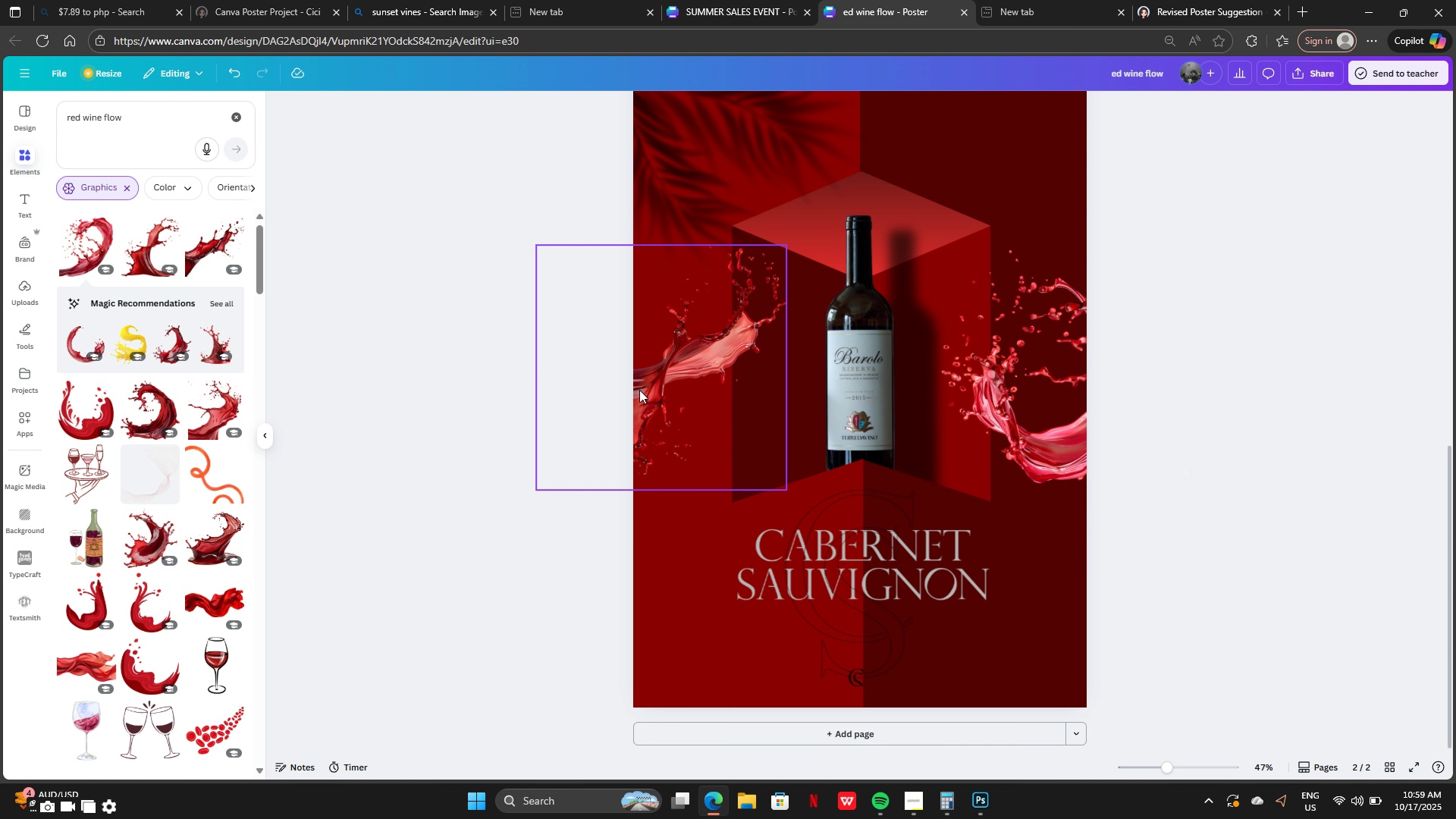 
left_click_drag(start_coordinate=[639, 389], to_coordinate=[666, 408])
 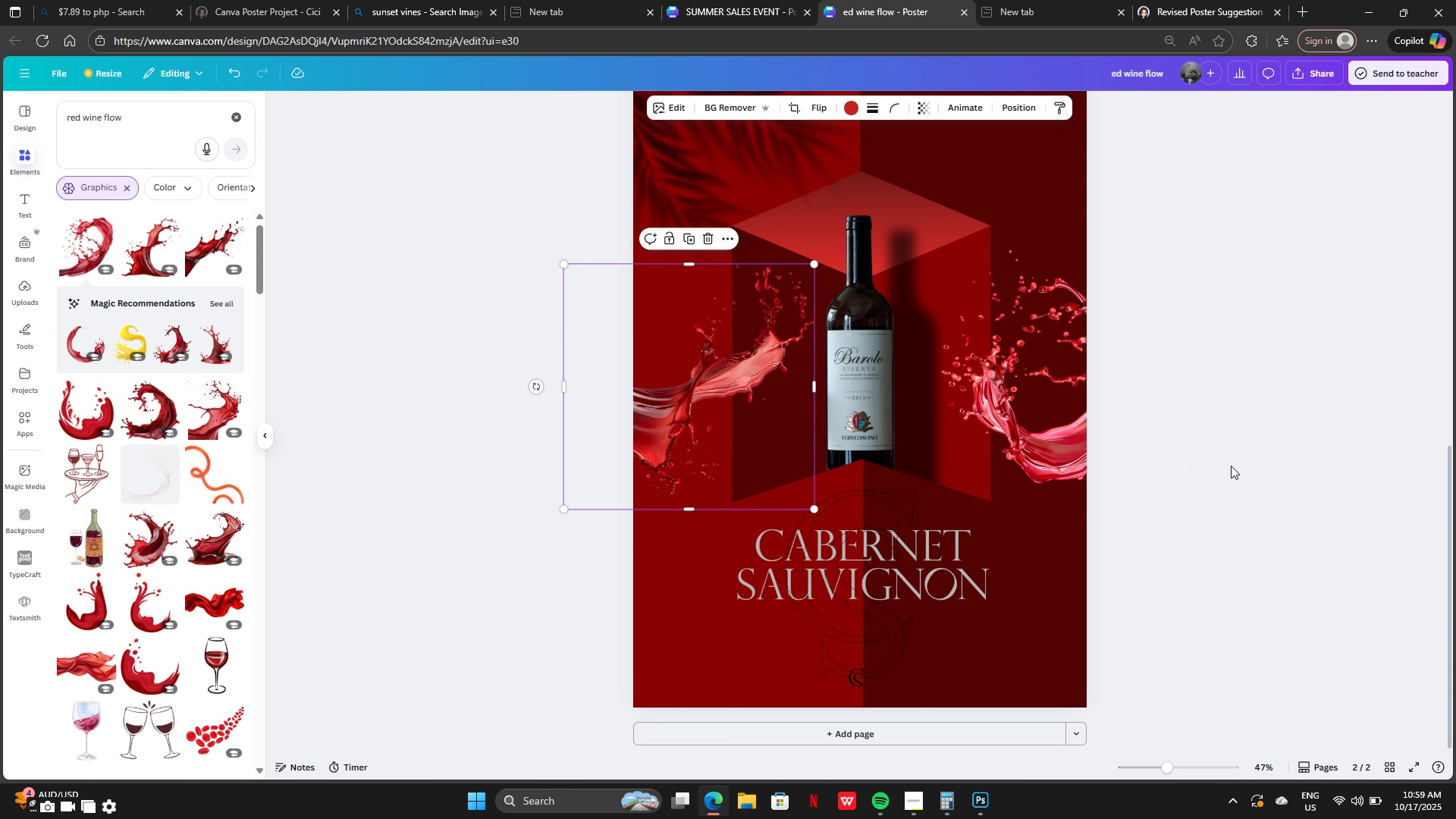 
left_click([1231, 466])
 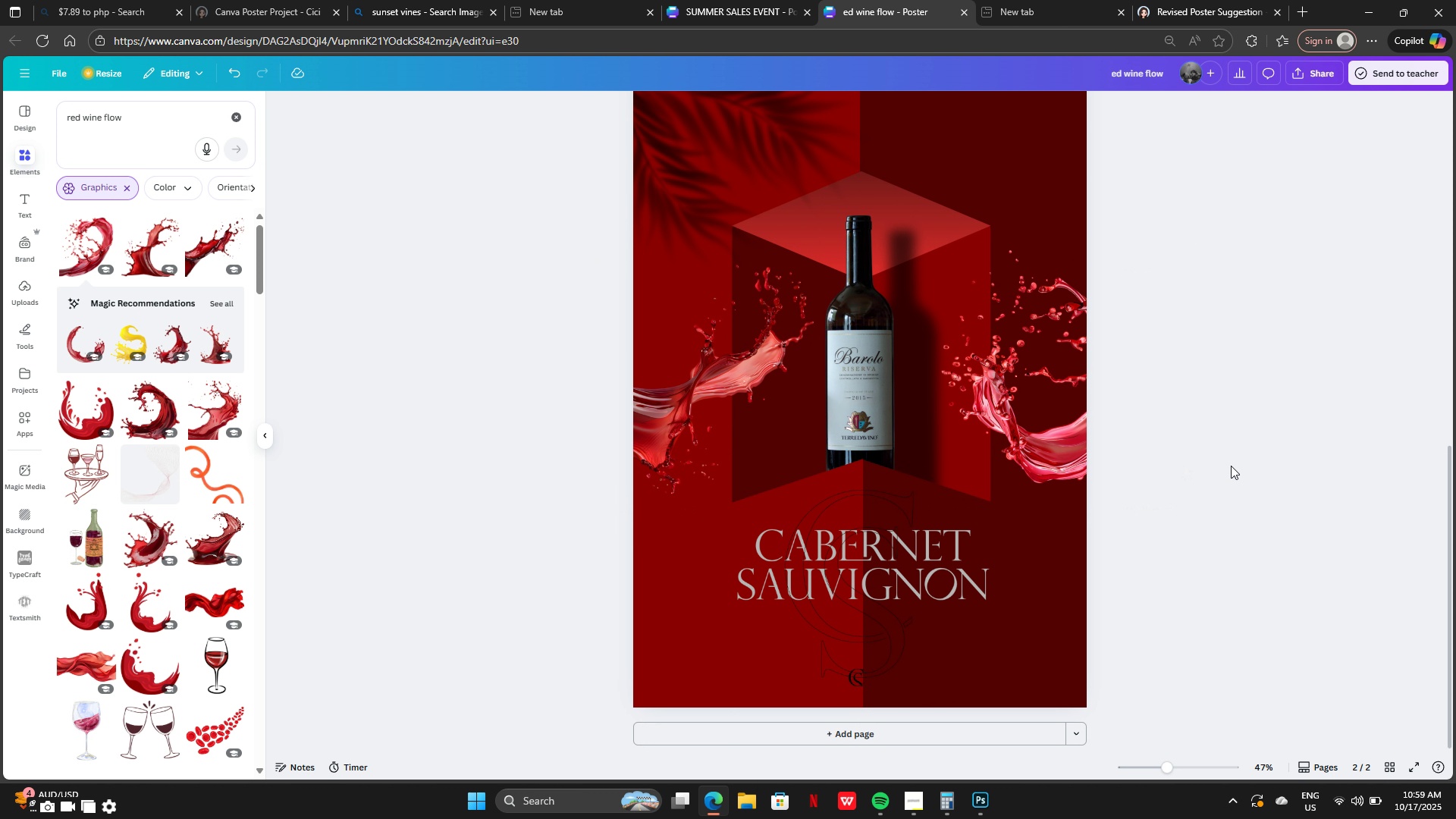 
scroll: coordinate [1231, 466], scroll_direction: none, amount: 0.0
 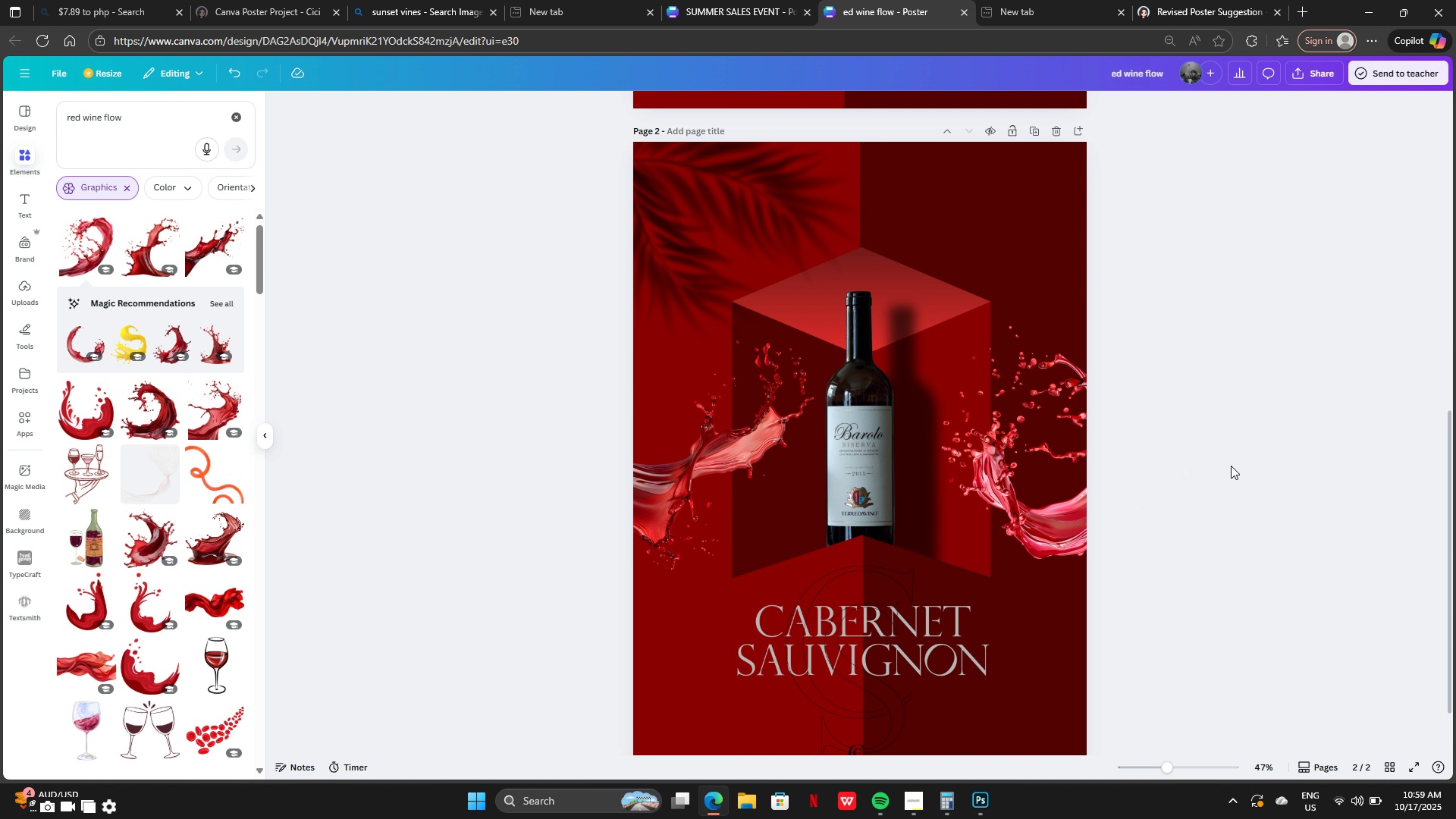 
scroll: coordinate [1231, 466], scroll_direction: down, amount: 1.0
 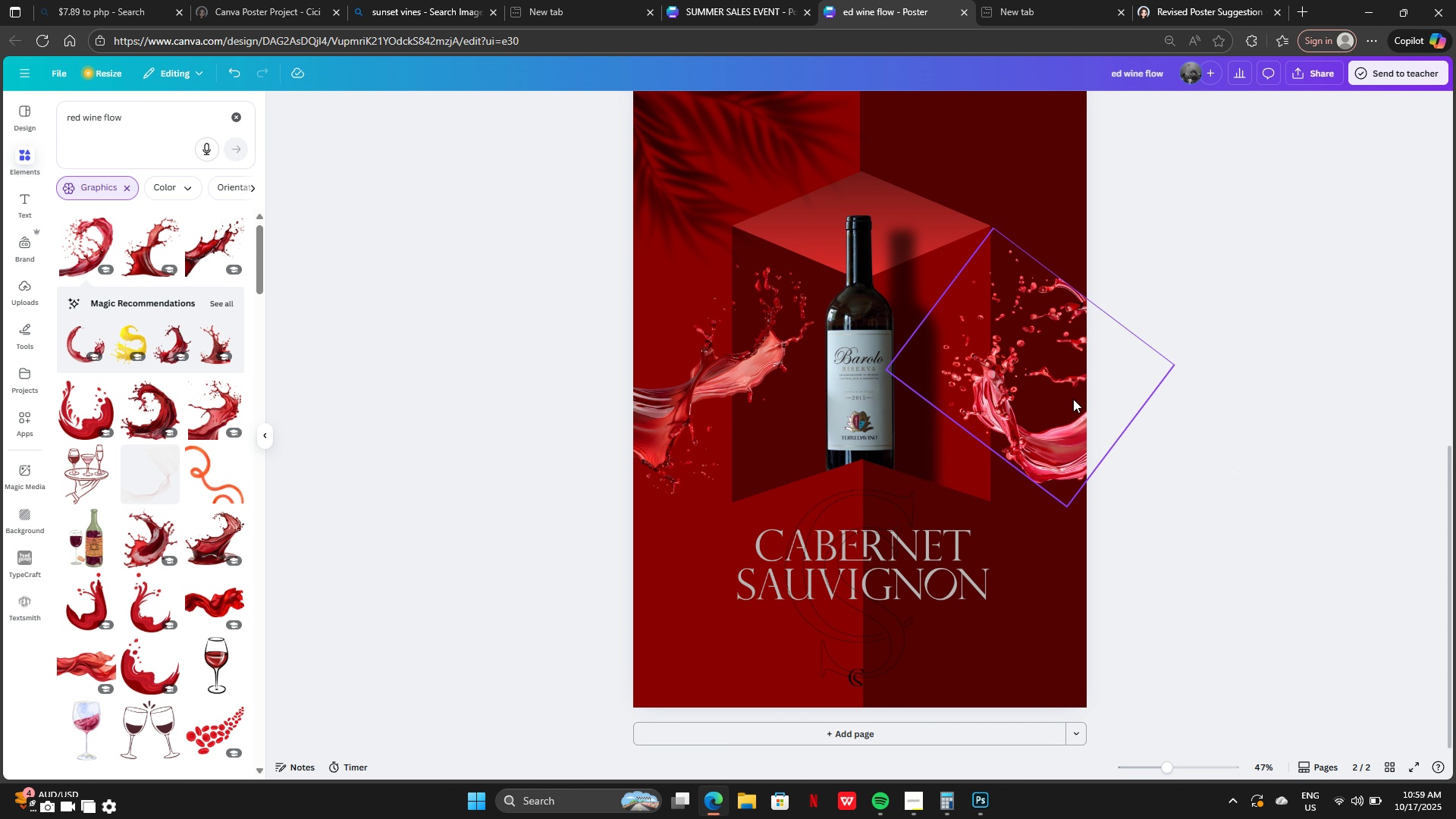 
left_click_drag(start_coordinate=[1060, 406], to_coordinate=[1091, 397])
 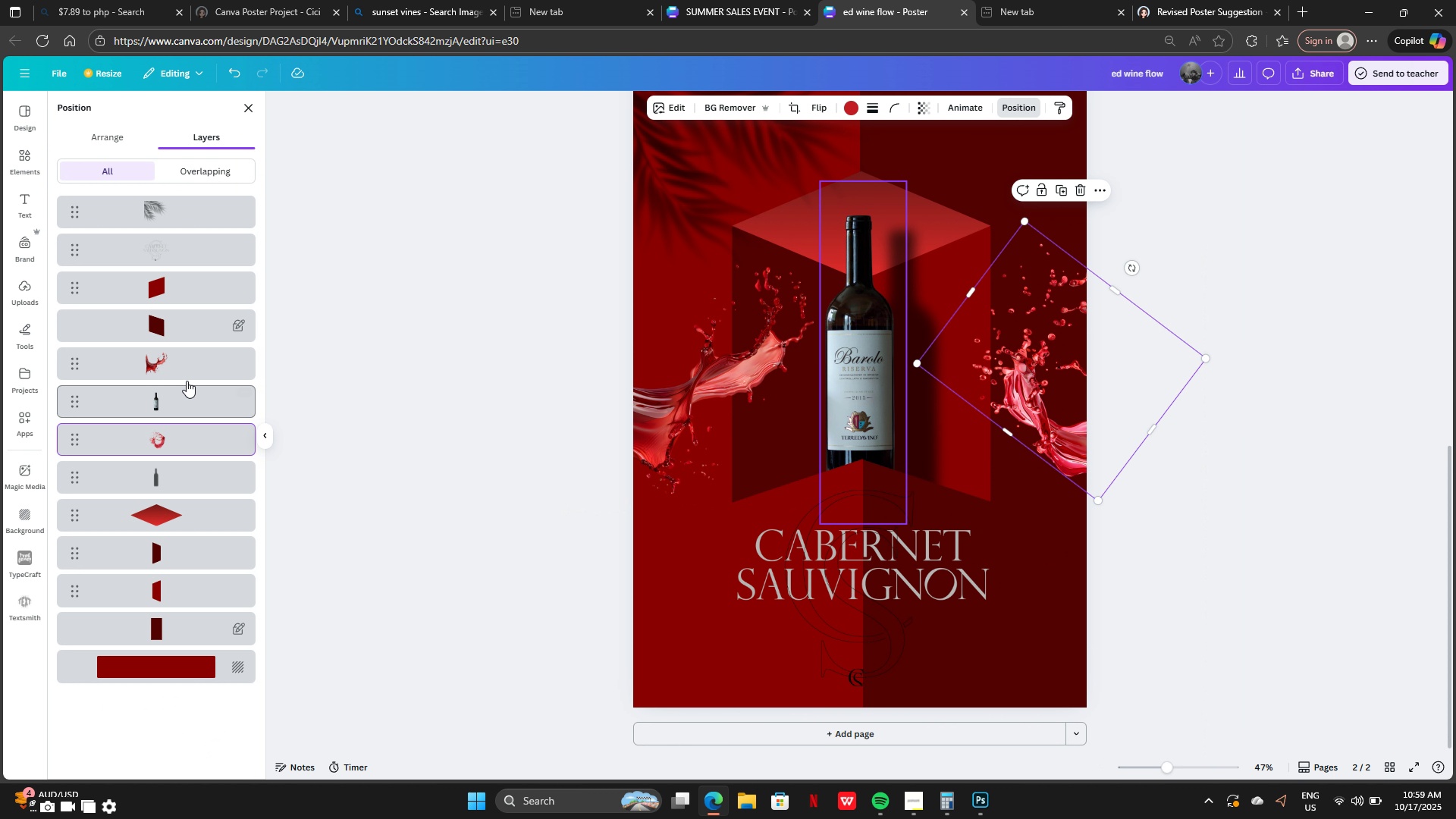 
left_click_drag(start_coordinate=[177, 441], to_coordinate=[185, 598])
 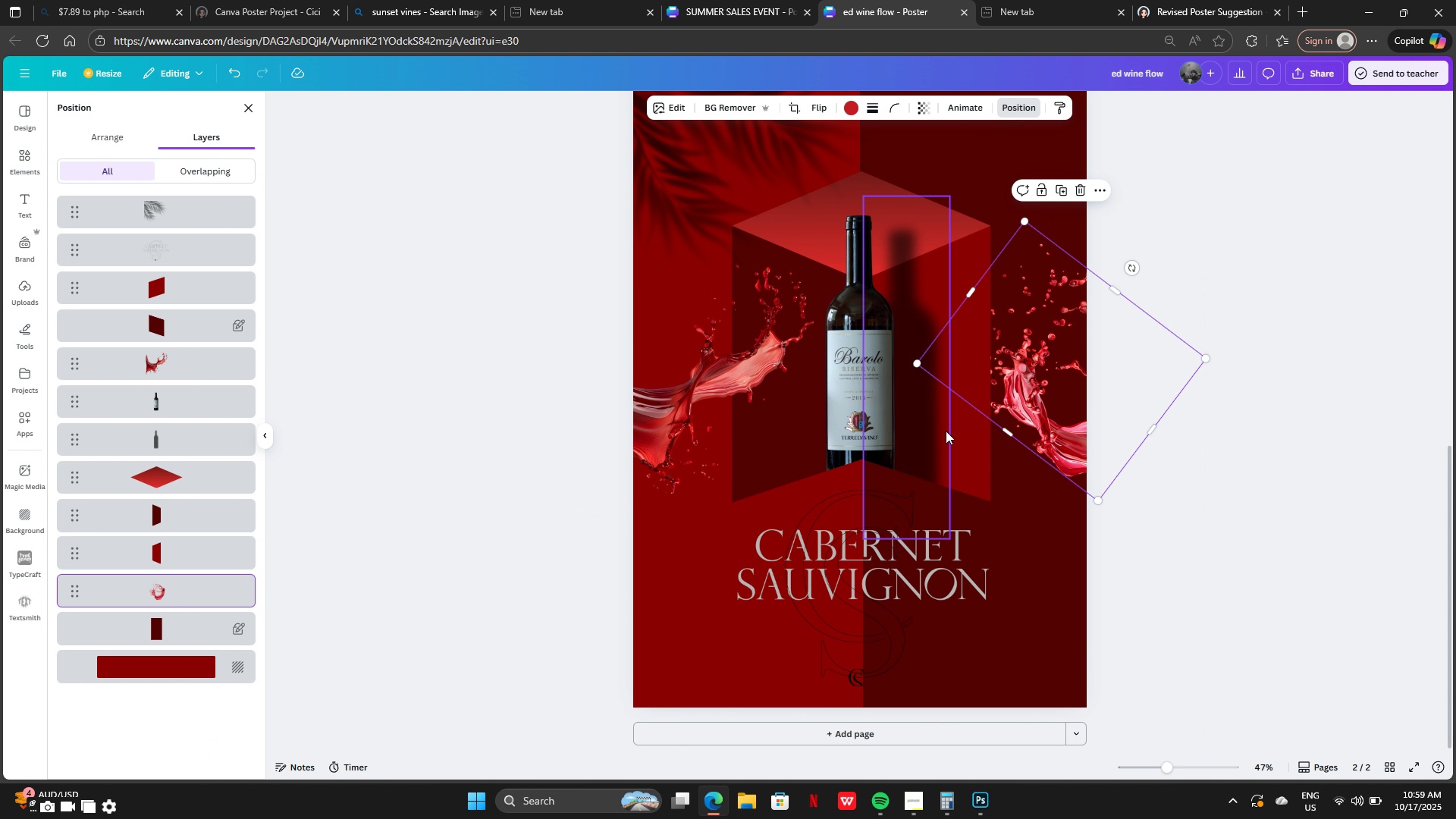 
left_click_drag(start_coordinate=[978, 357], to_coordinate=[954, 403])
 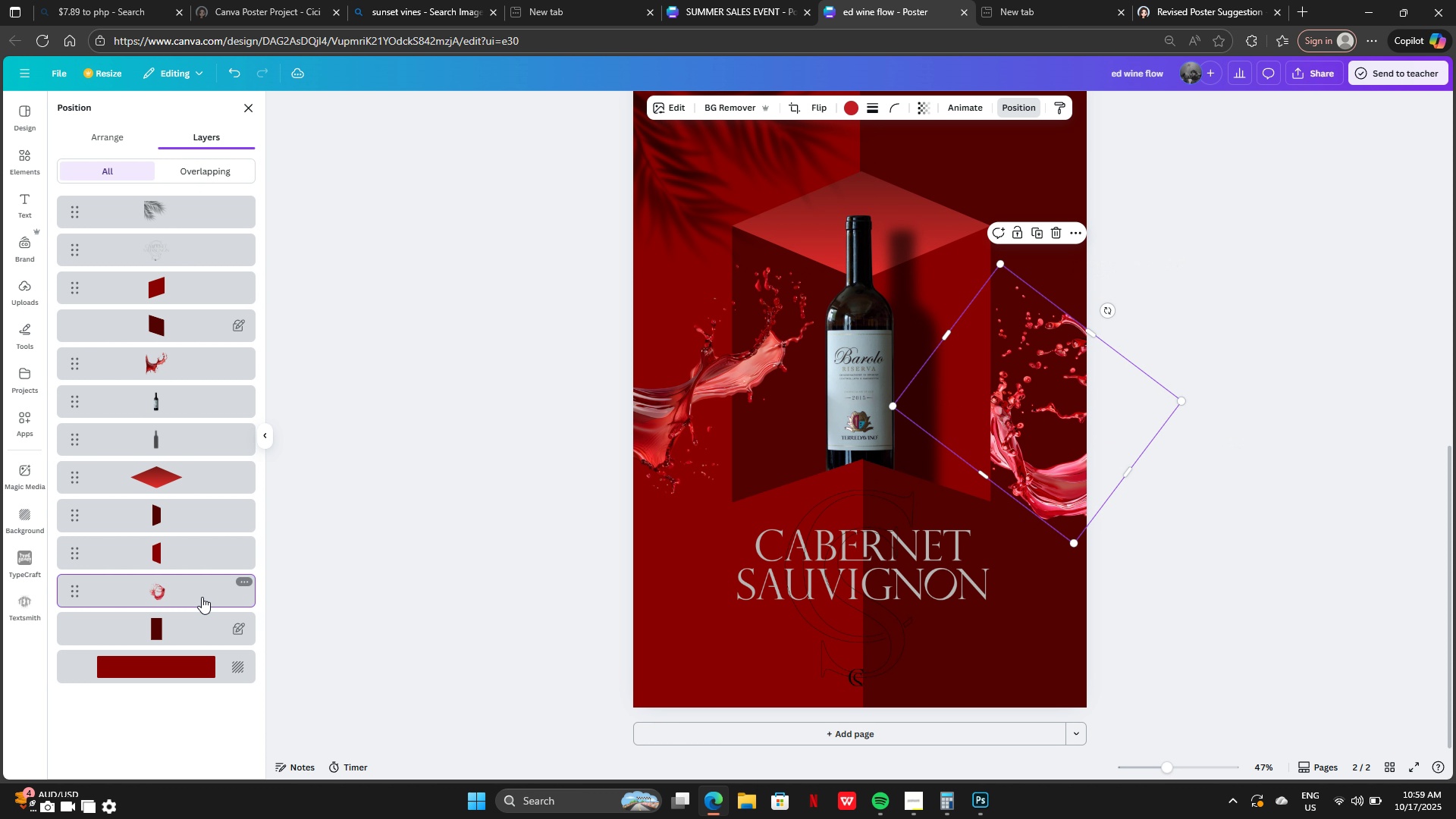 
left_click_drag(start_coordinate=[202, 597], to_coordinate=[215, 278])
 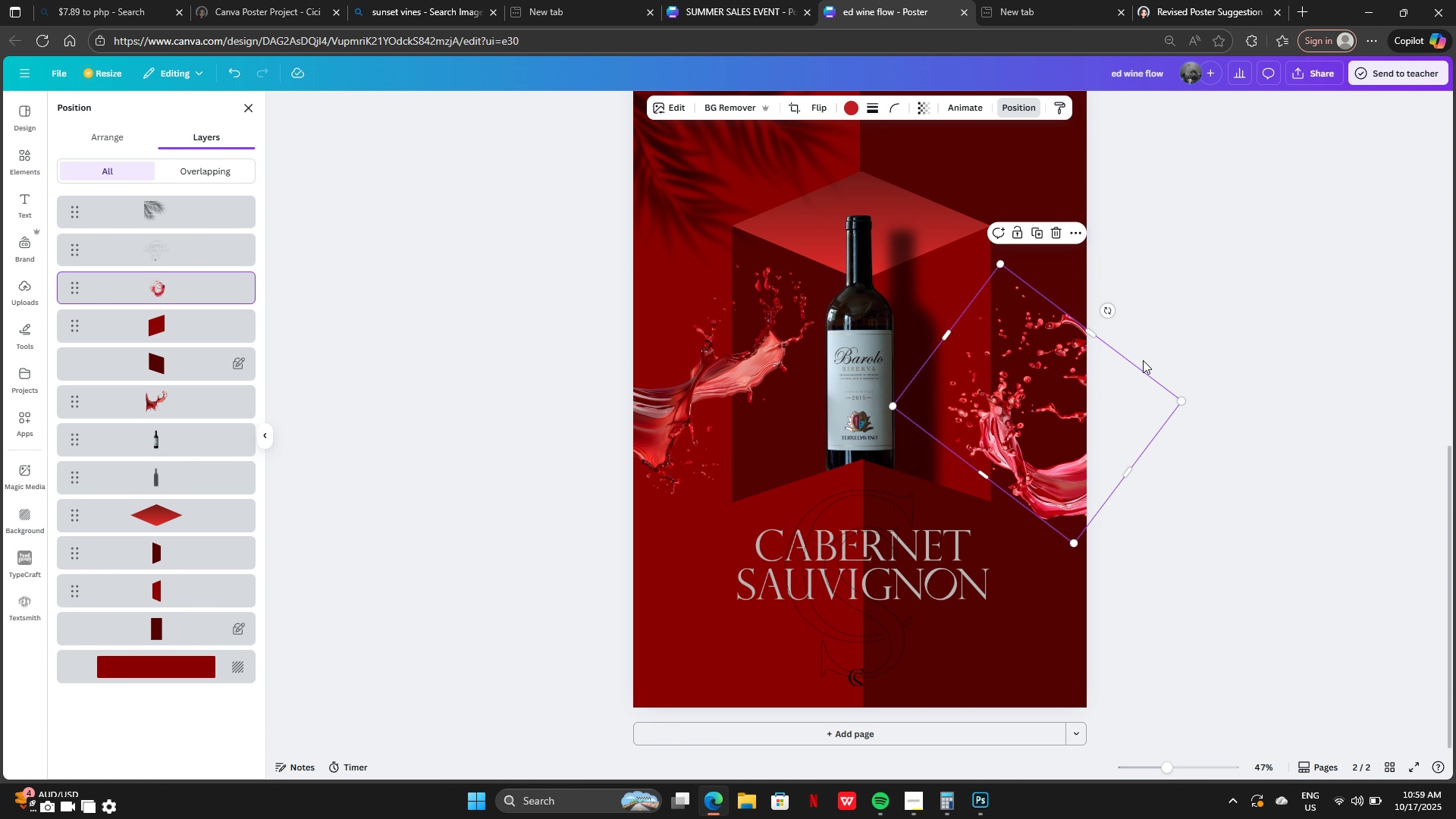 
left_click_drag(start_coordinate=[1138, 365], to_coordinate=[1208, 316])
 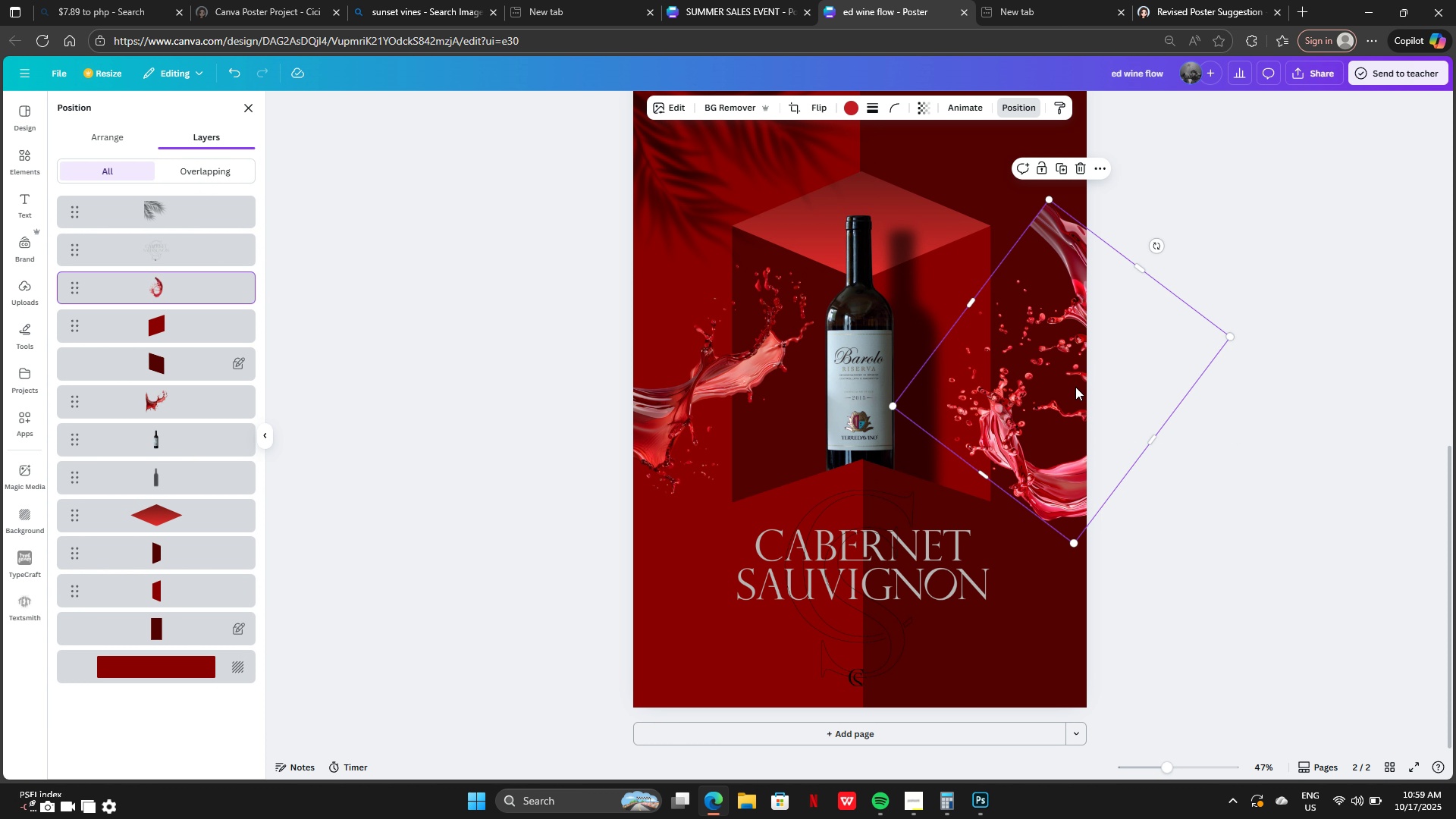 
left_click_drag(start_coordinate=[1076, 384], to_coordinate=[1050, 566])
 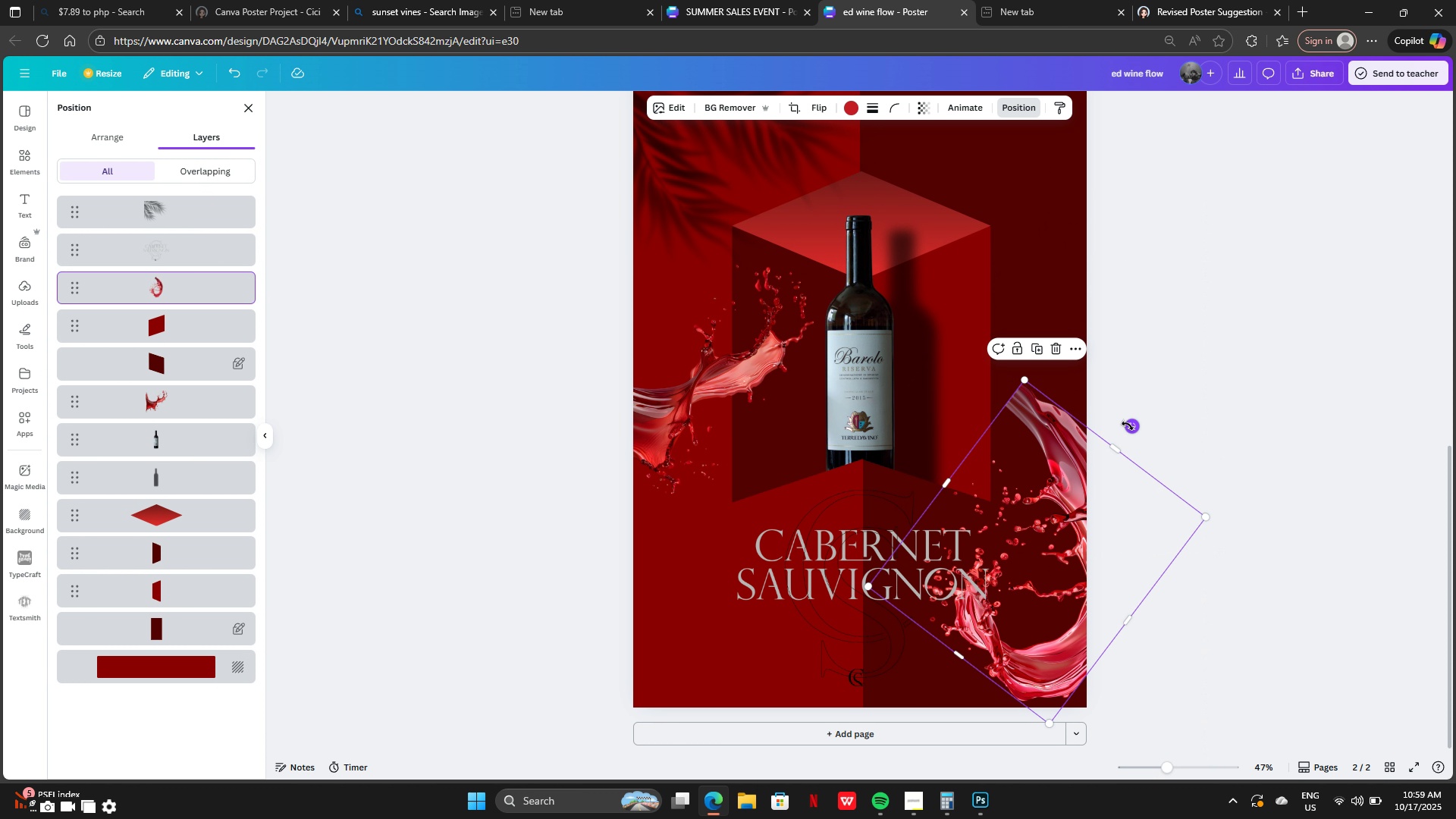 
left_click_drag(start_coordinate=[1134, 426], to_coordinate=[1156, 715])
 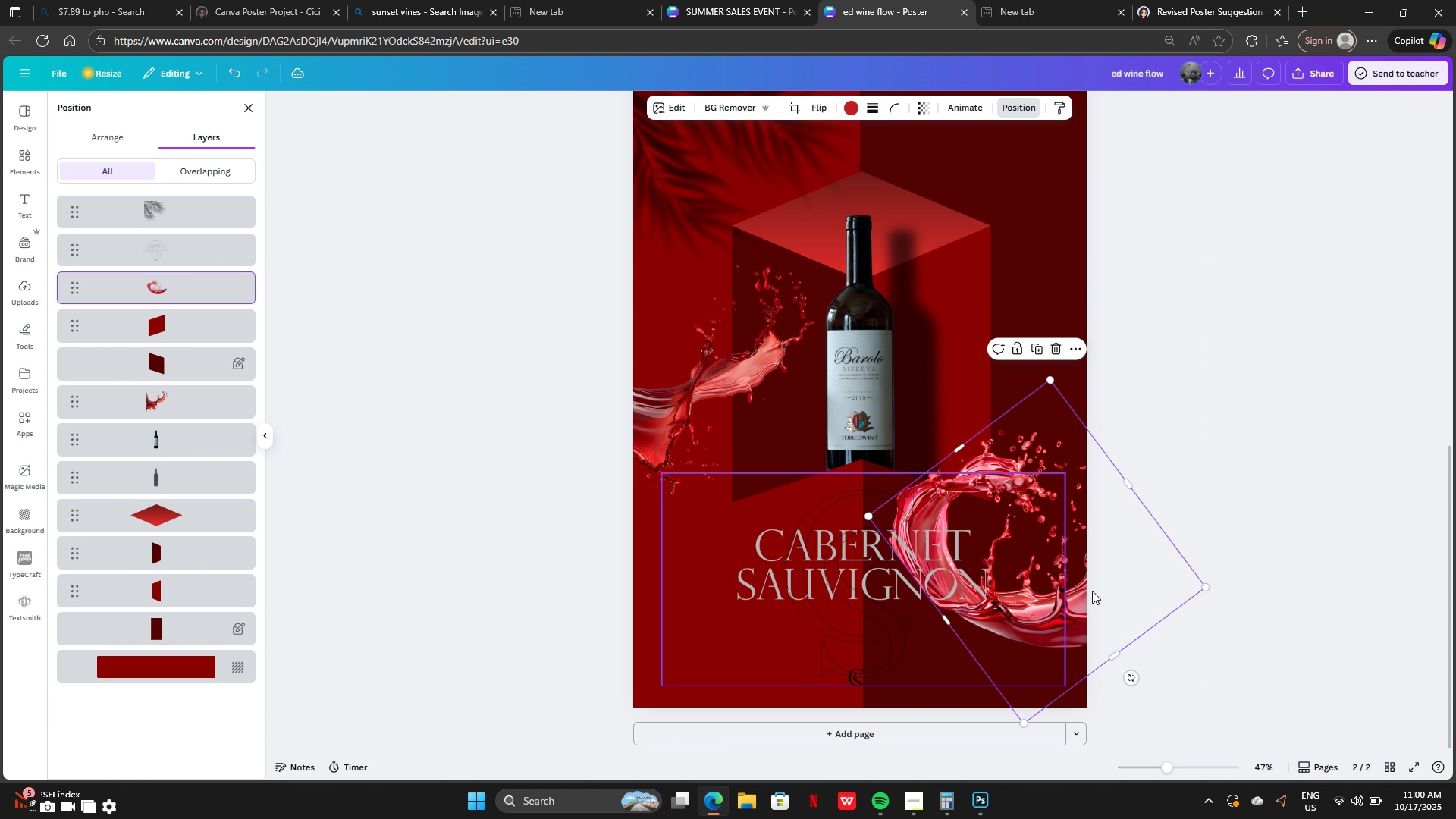 
left_click_drag(start_coordinate=[1059, 541], to_coordinate=[1103, 660])
 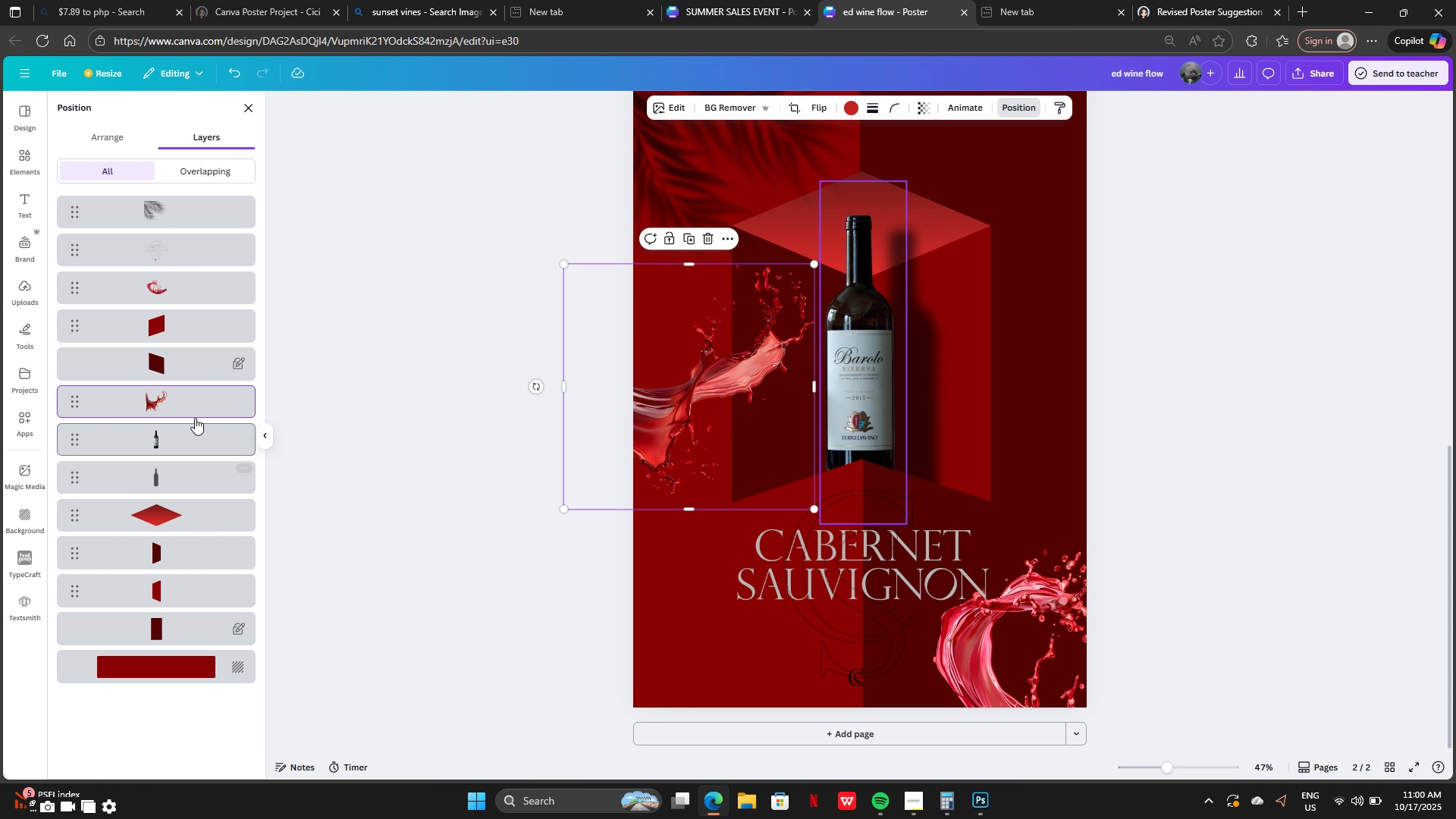 
left_click_drag(start_coordinate=[199, 395], to_coordinate=[212, 302])
 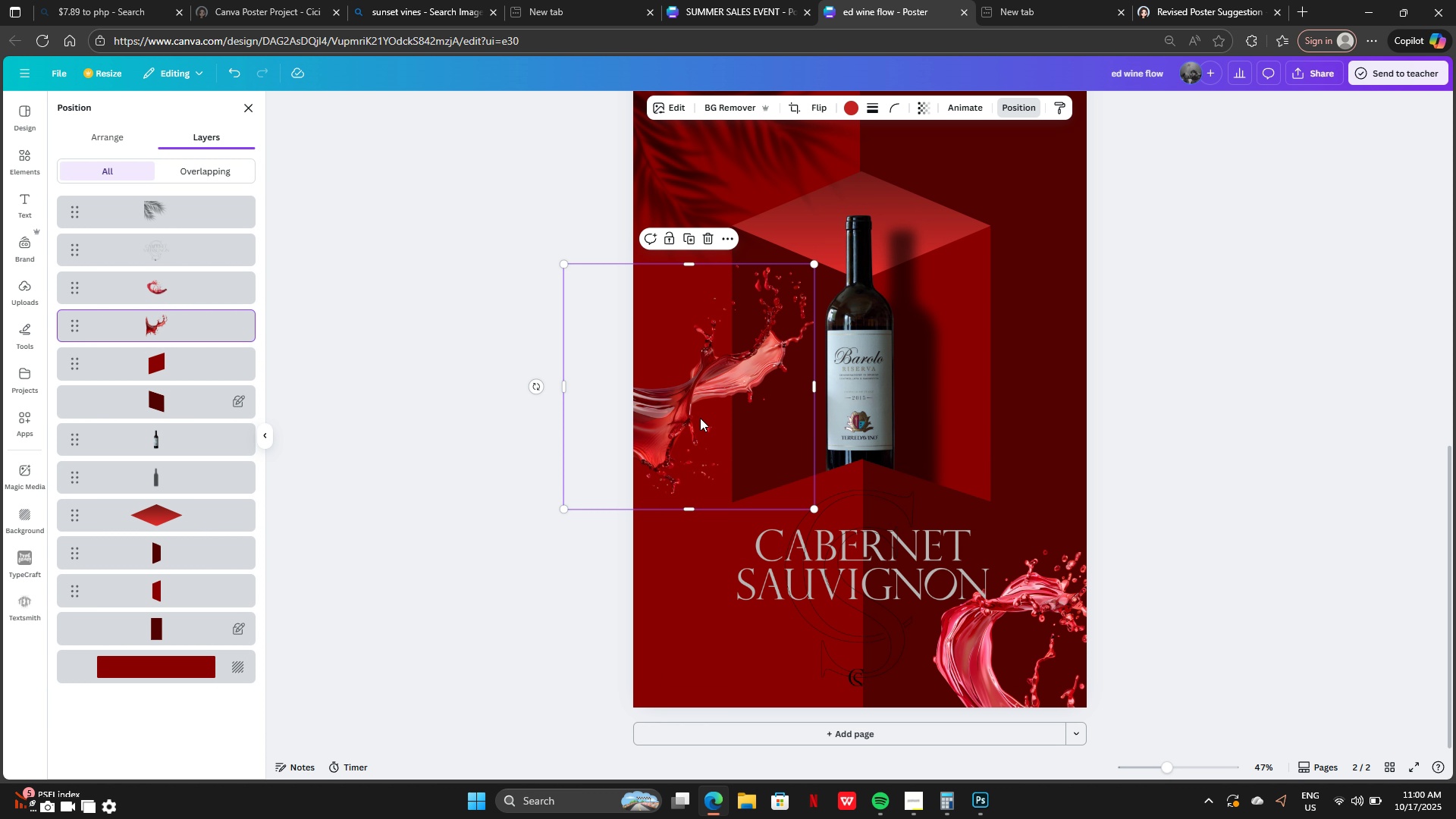 
left_click_drag(start_coordinate=[697, 415], to_coordinate=[743, 691])
 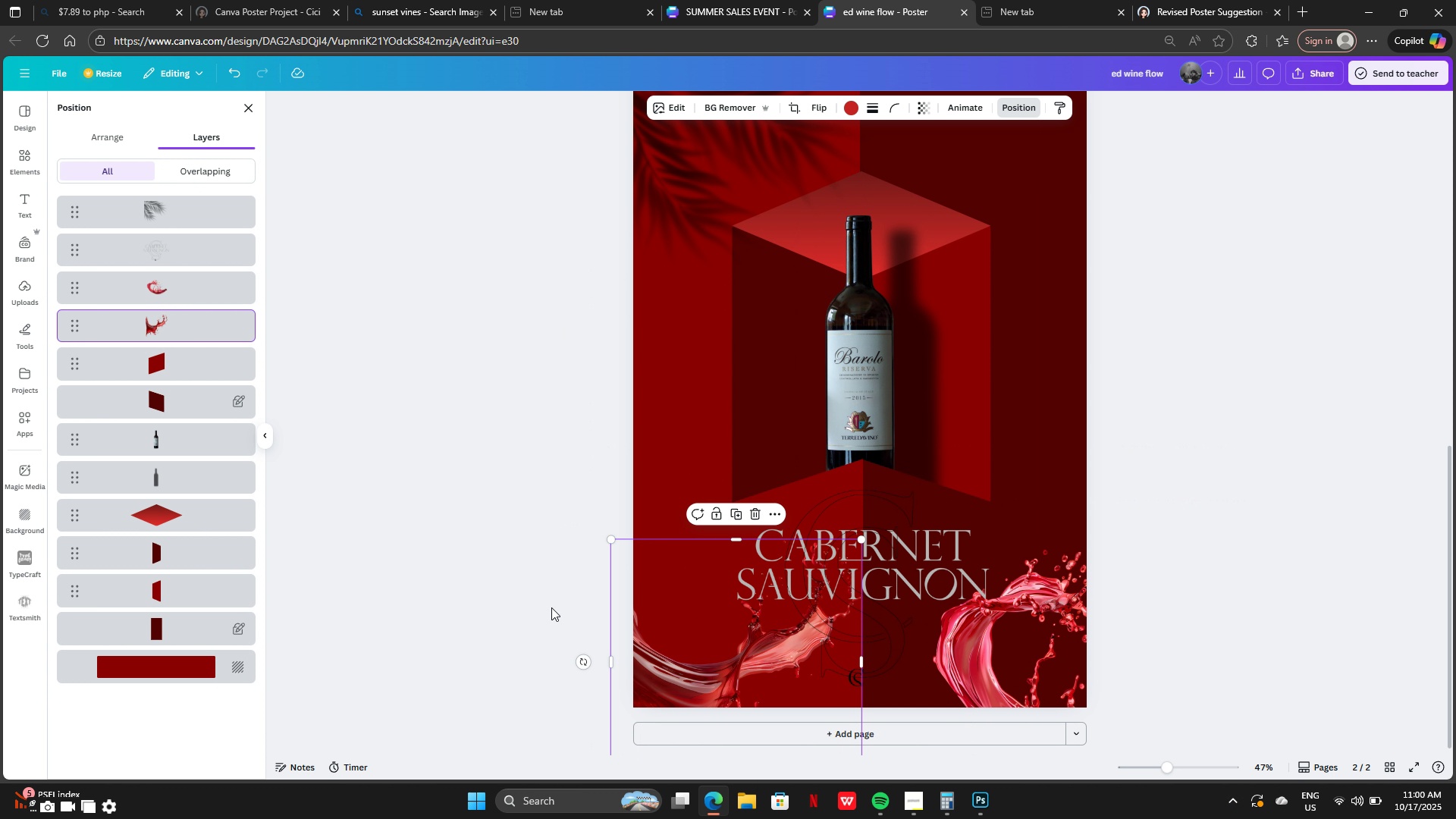 
left_click([551, 607])
 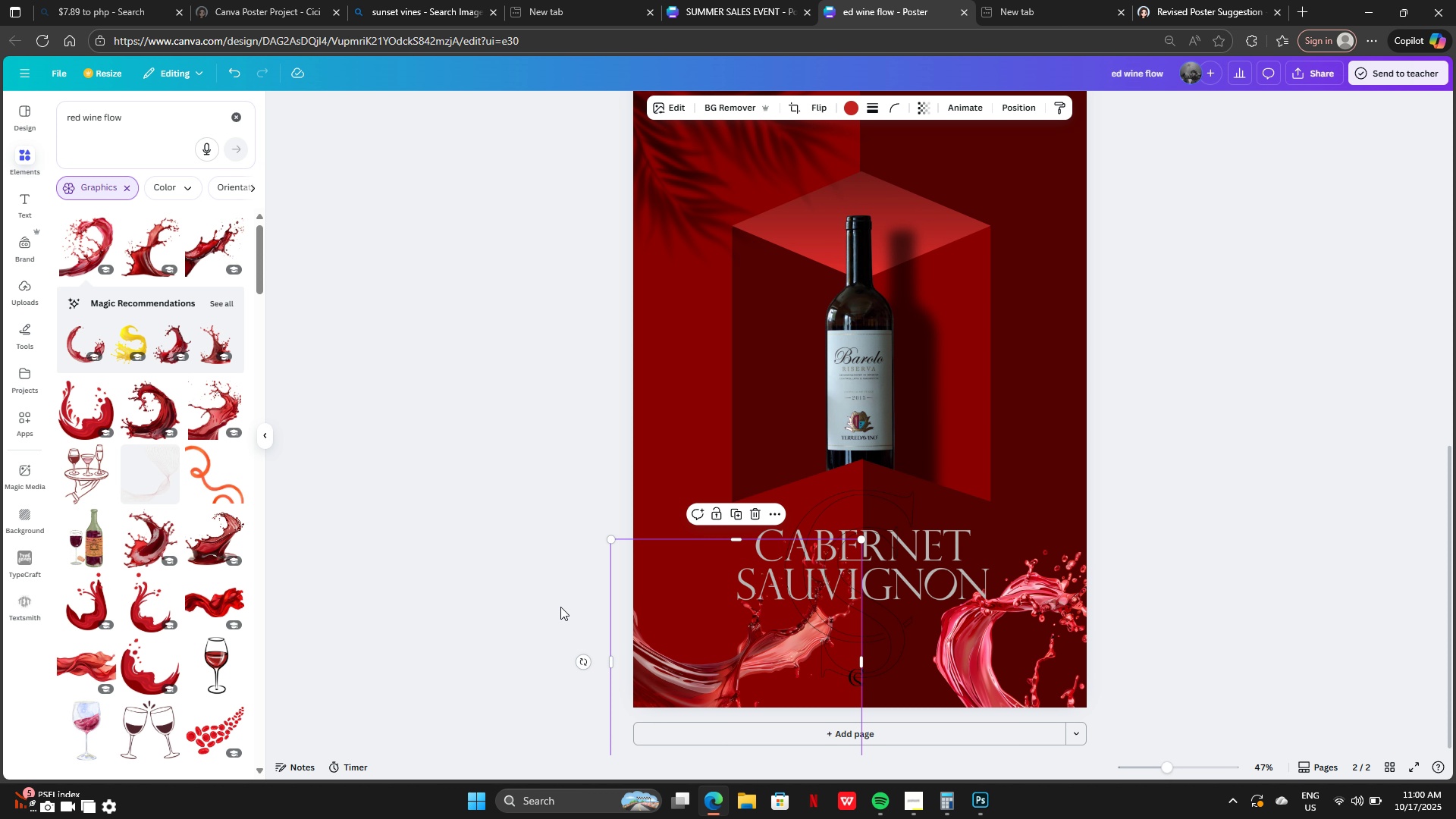 
double_click([560, 607])
 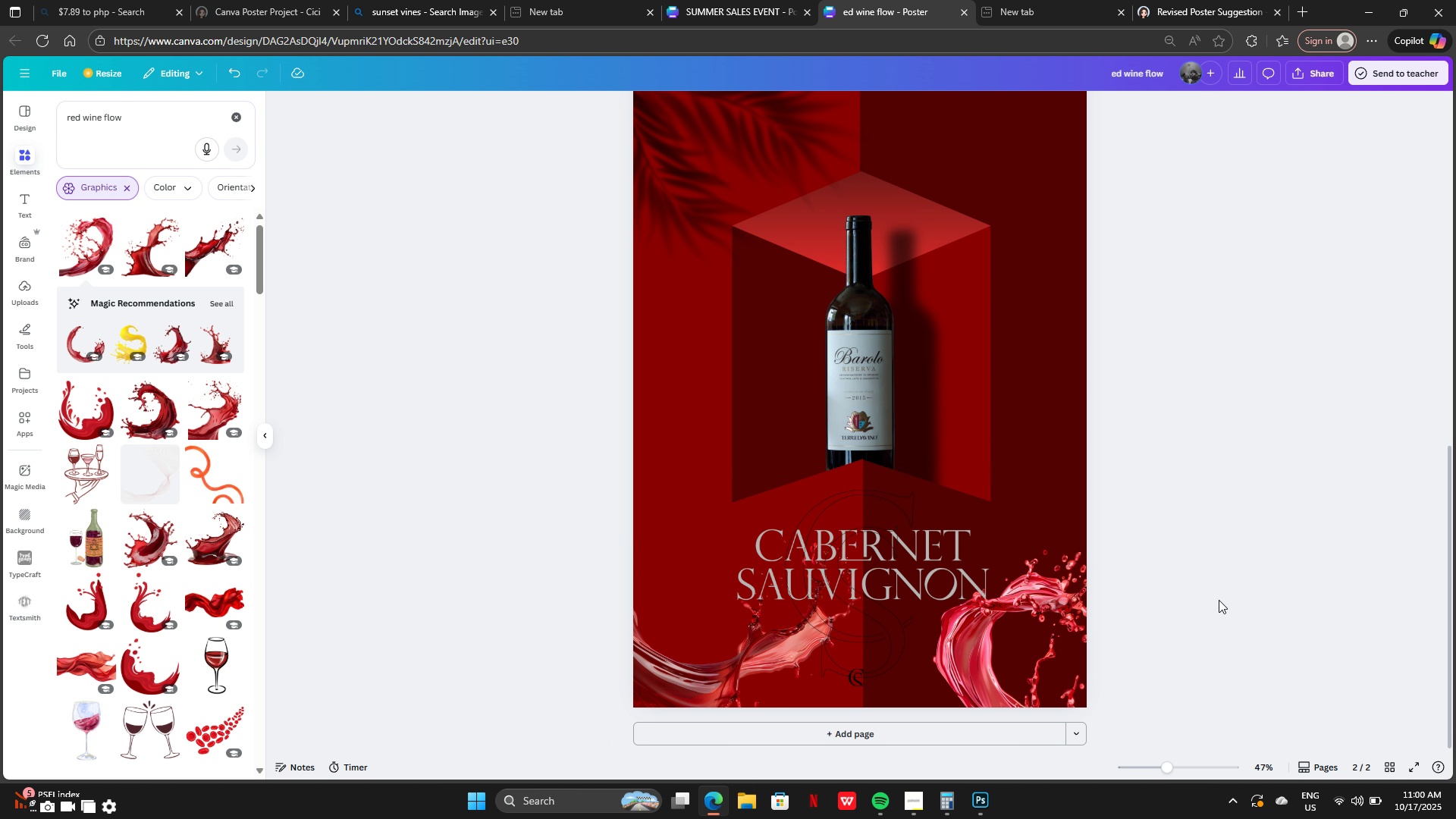 
scroll: coordinate [1222, 534], scroll_direction: none, amount: 0.0
 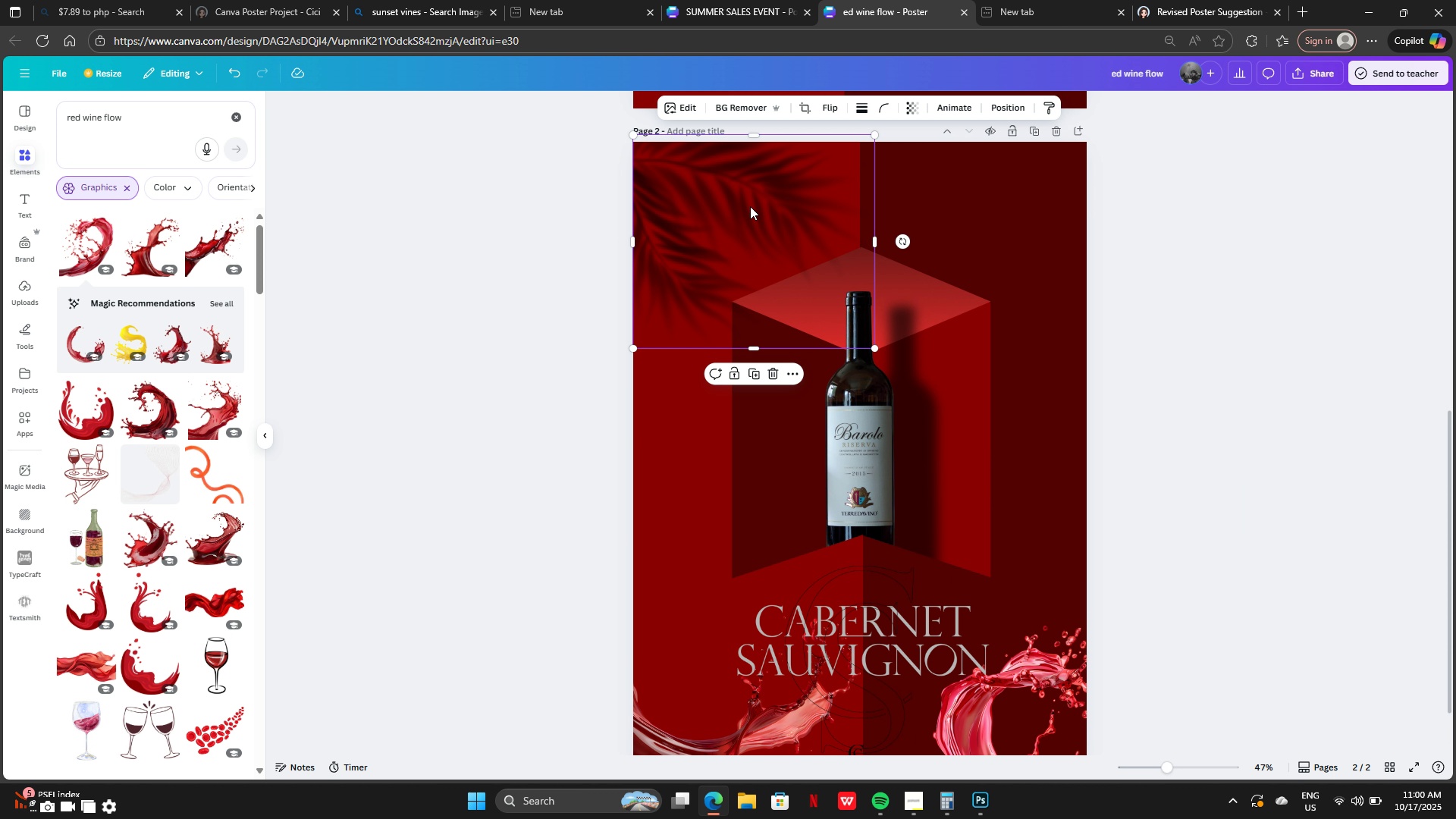 
left_click([907, 104])
 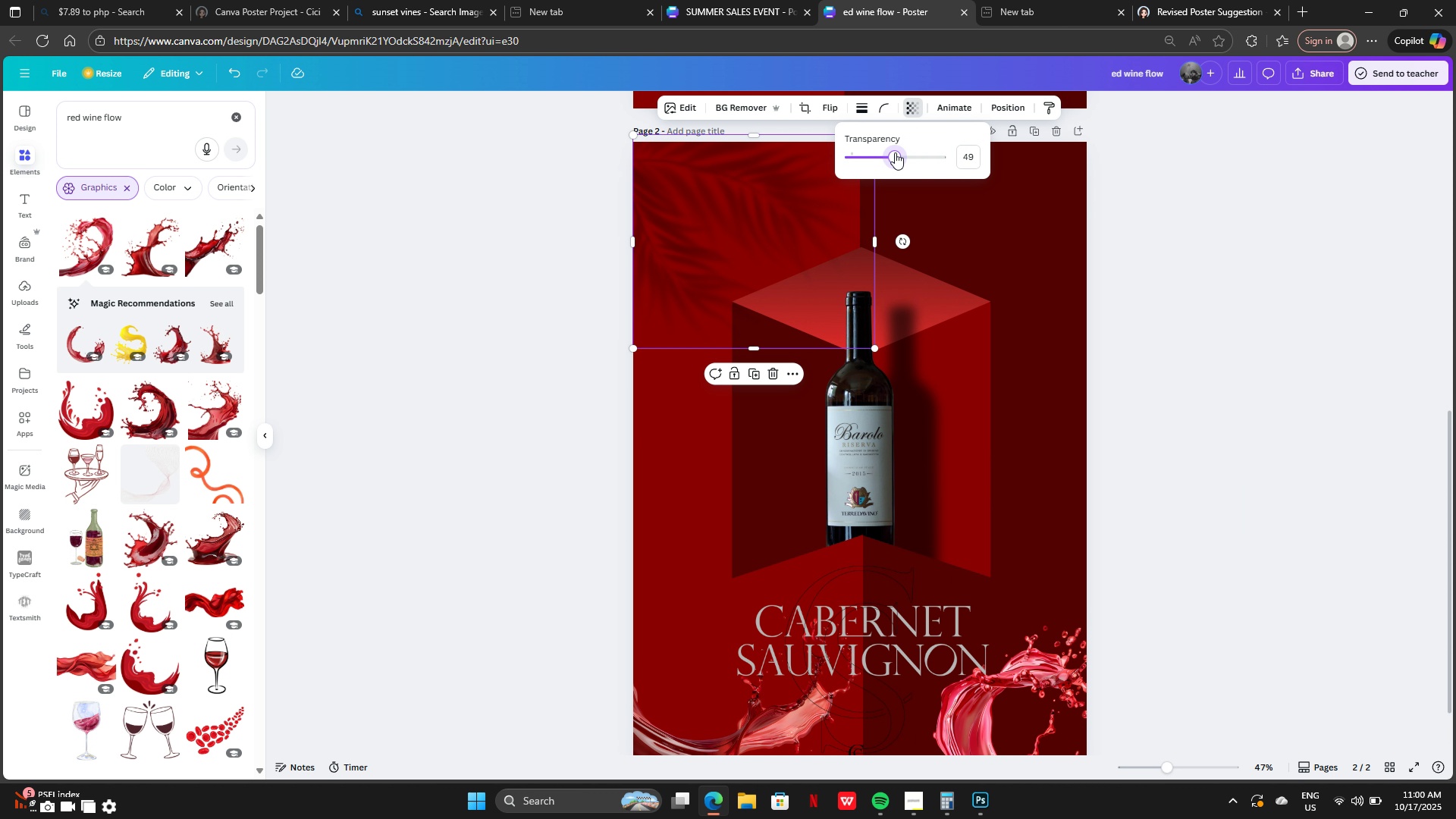 
left_click([895, 152])
 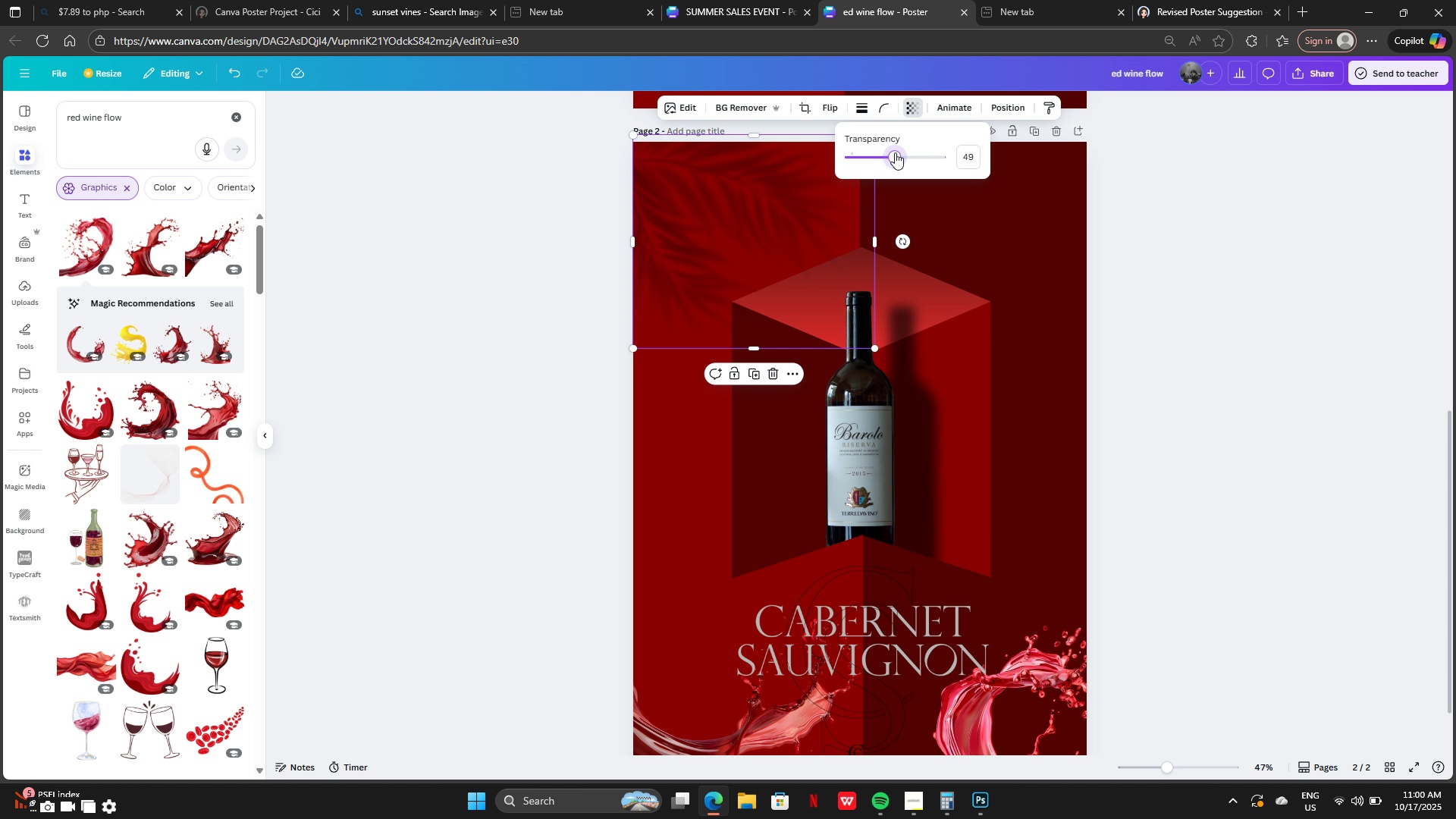 
wait(9.63)
 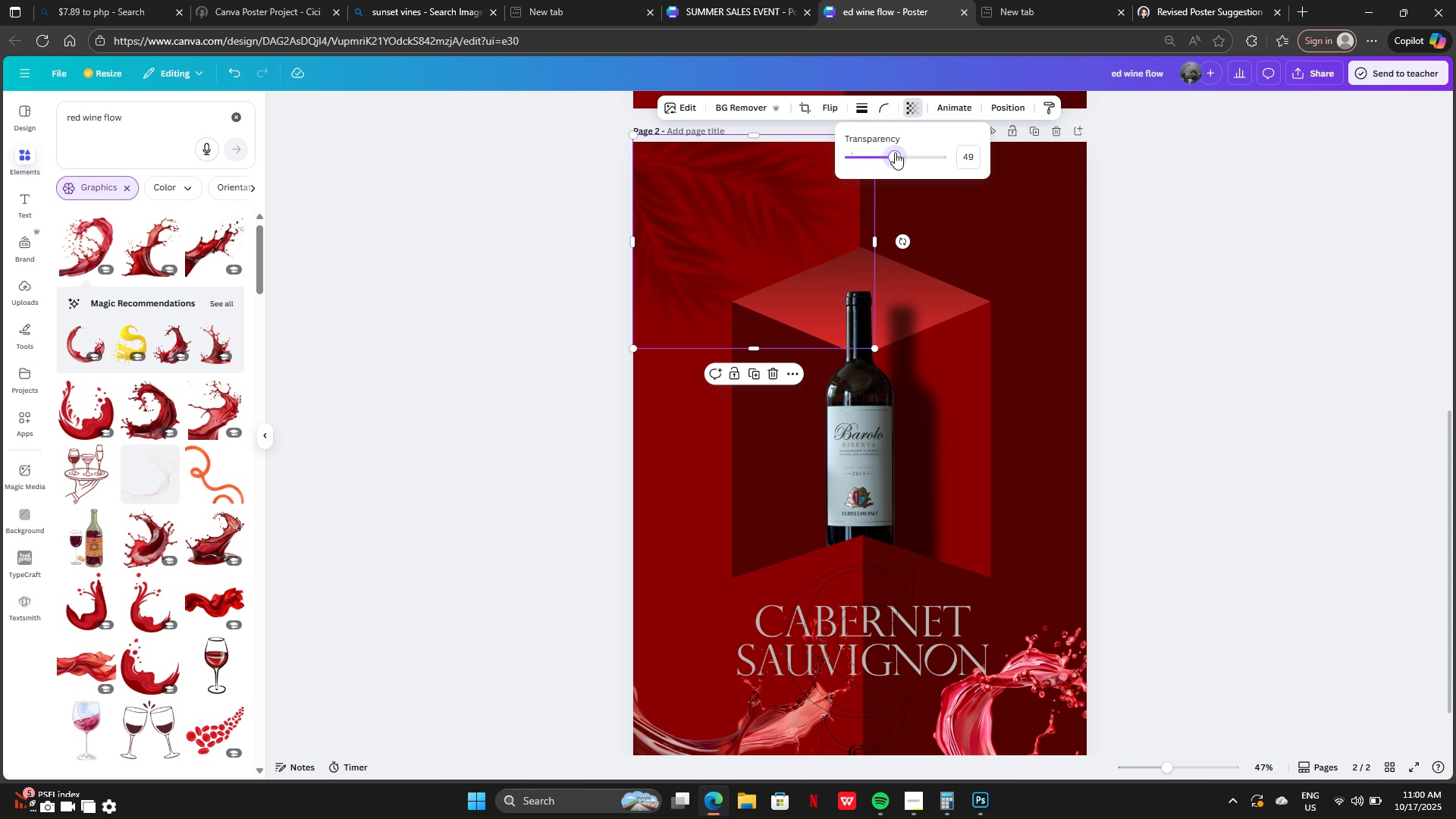 
left_click([1345, 380])
 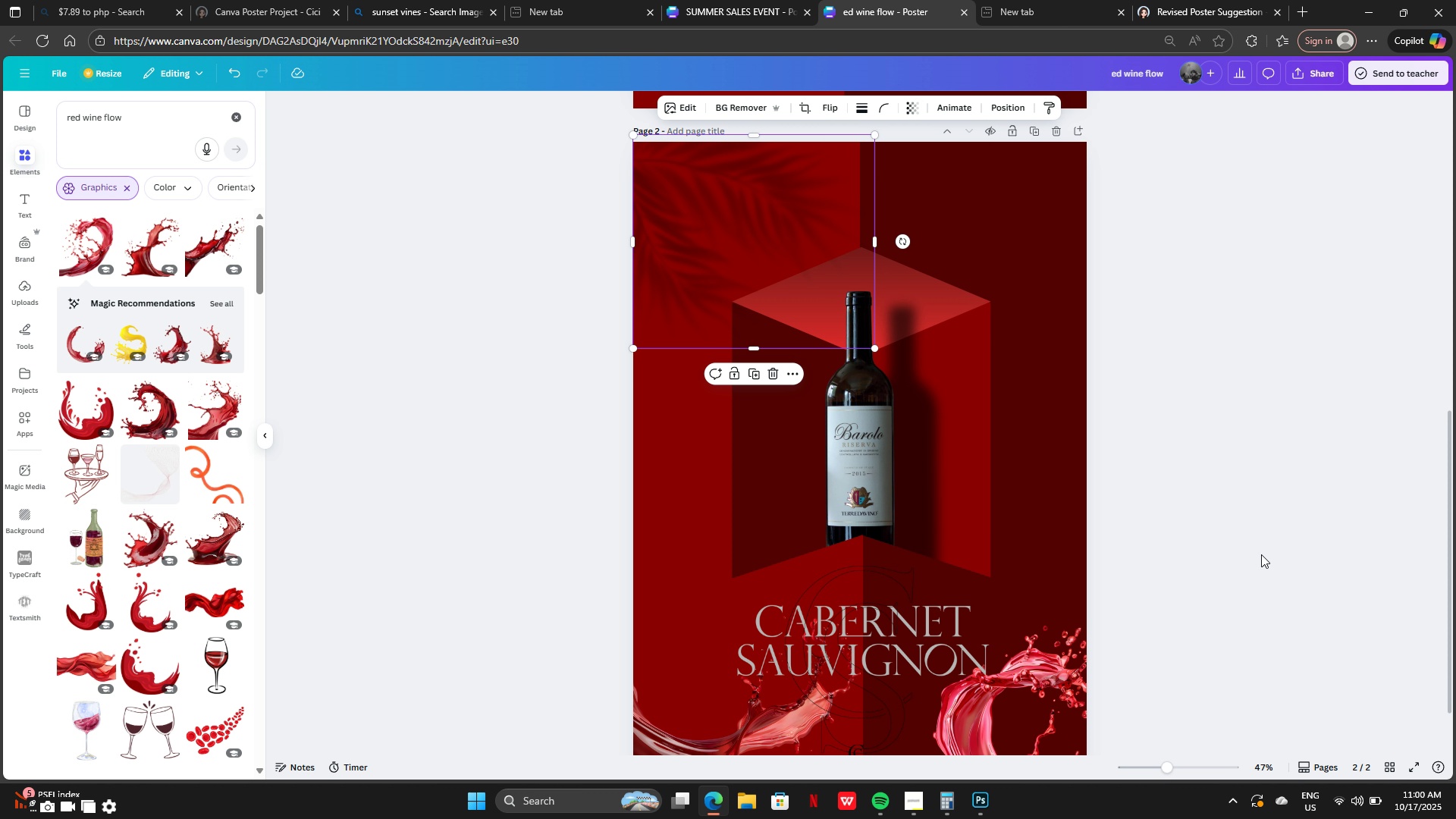 
scroll: coordinate [1261, 554], scroll_direction: none, amount: 0.0
 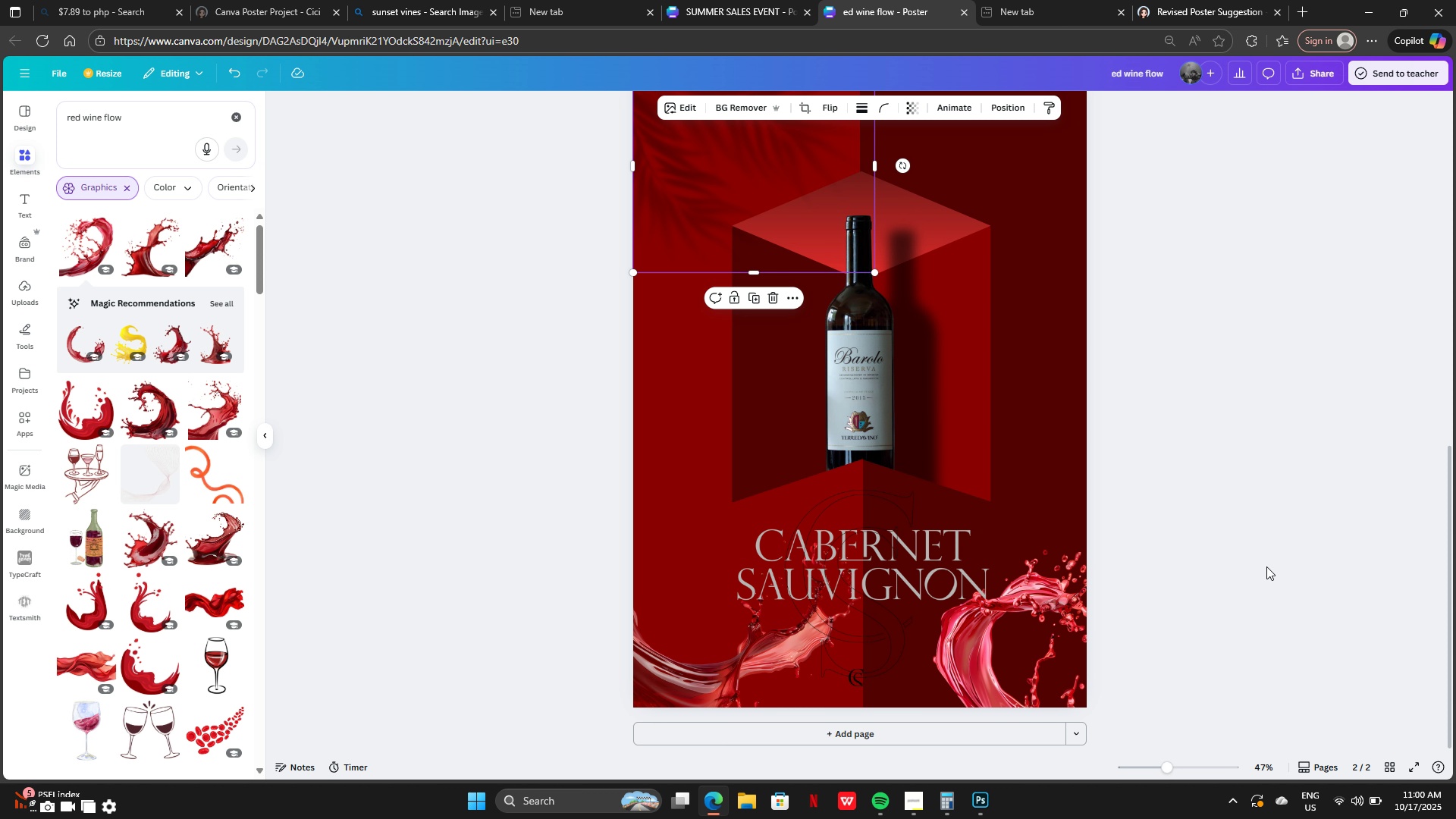 
left_click([1266, 566])
 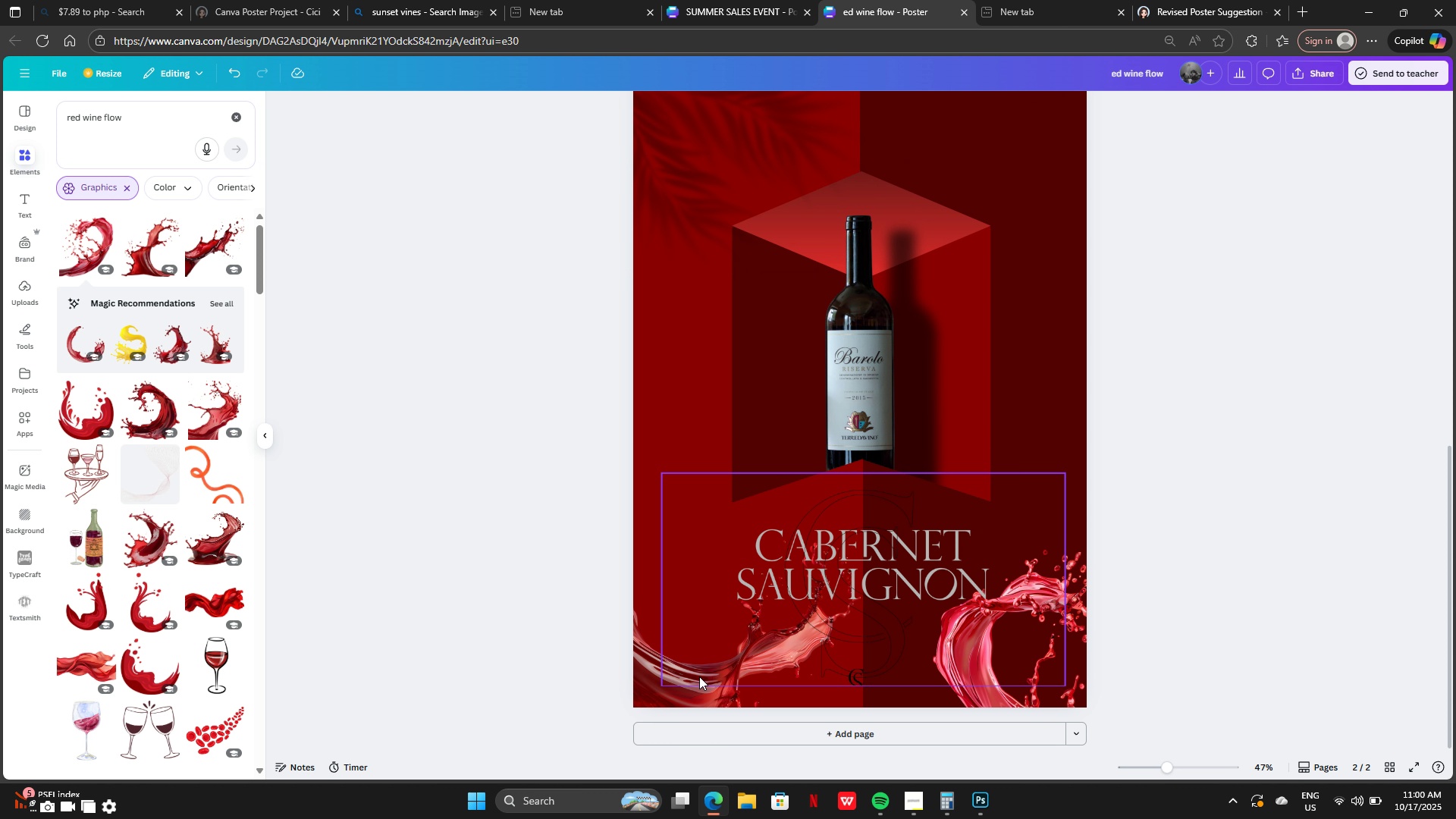 
left_click([699, 676])
 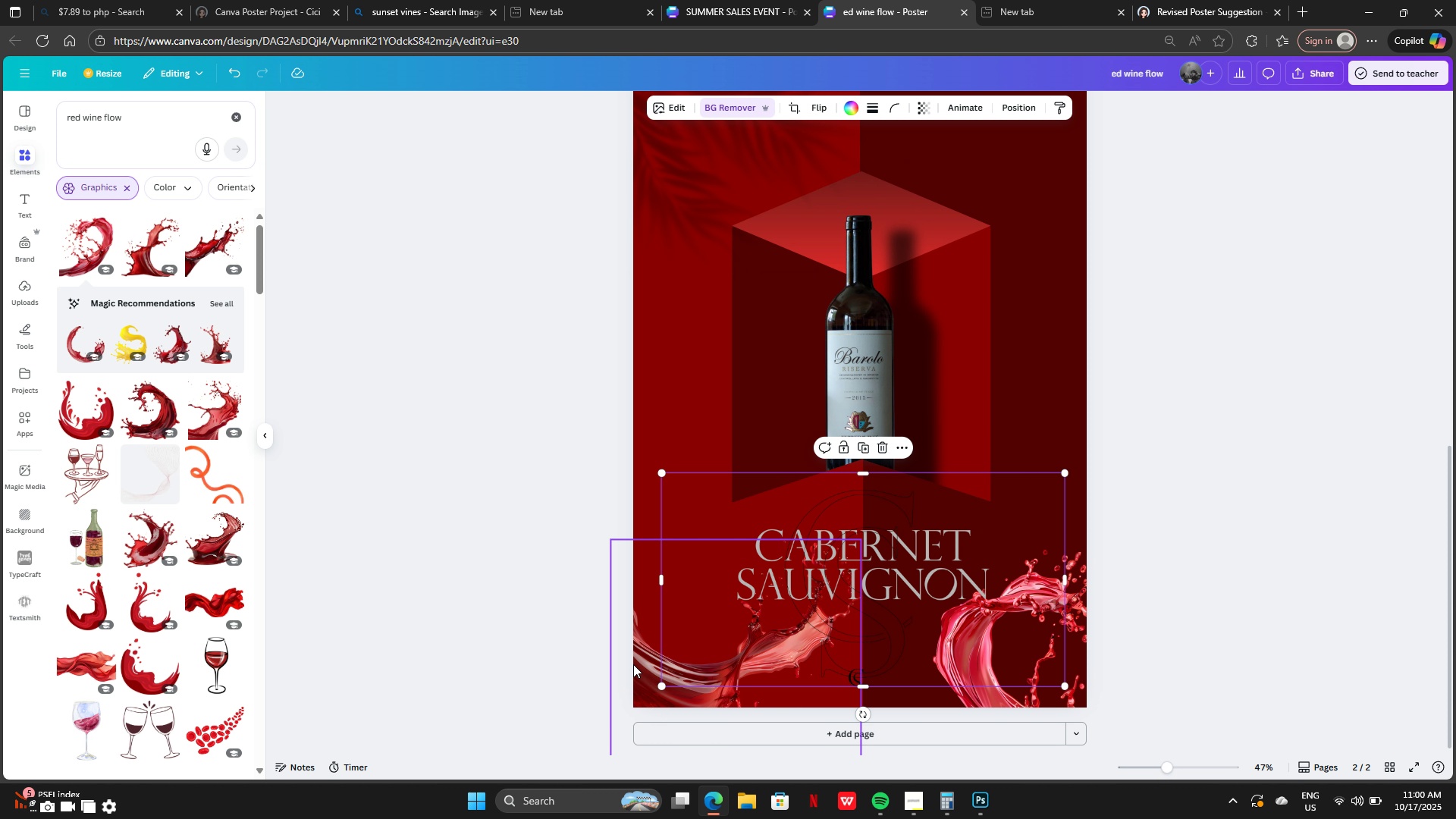 
left_click([633, 664])
 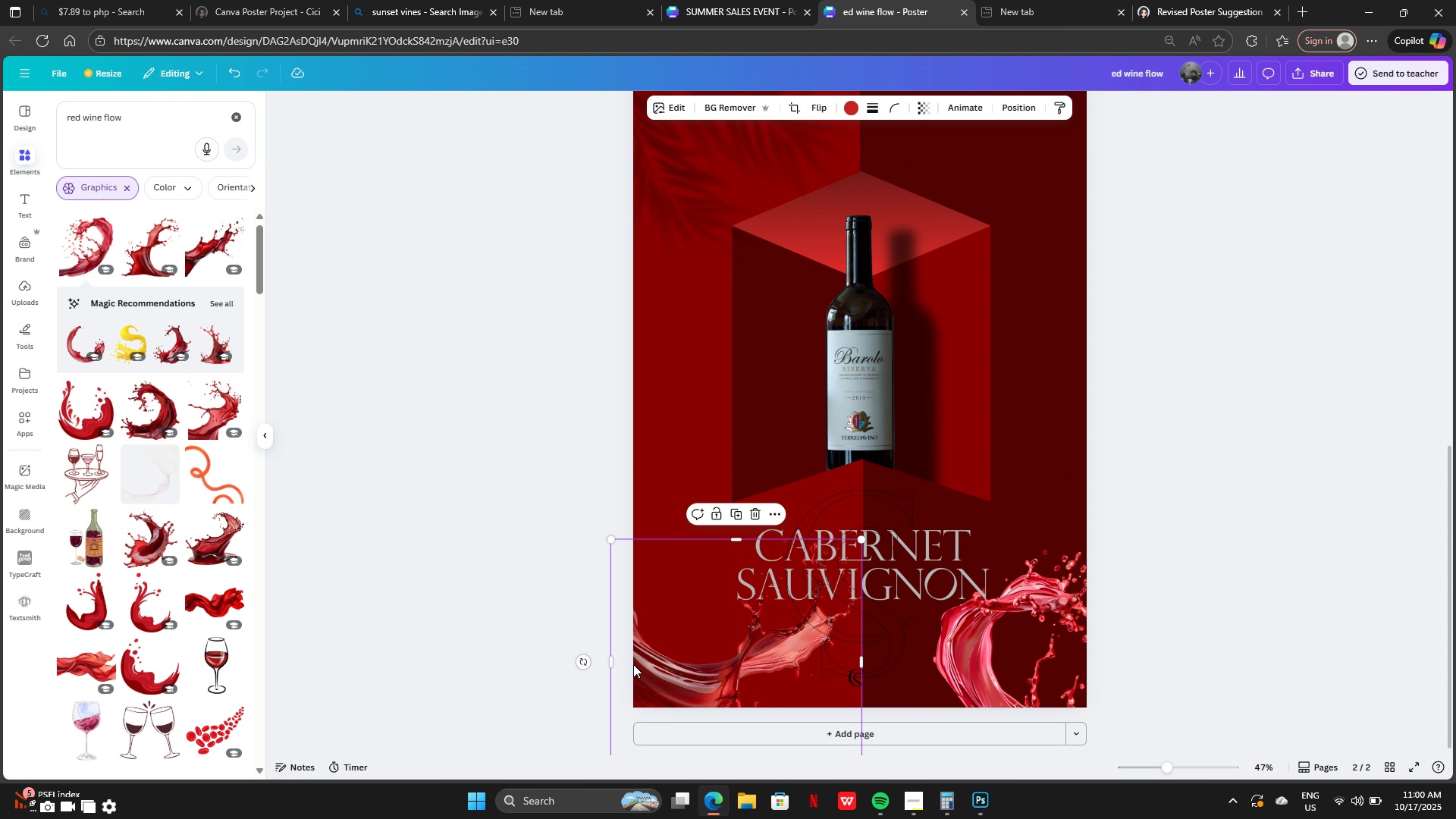 
key(Backspace)
 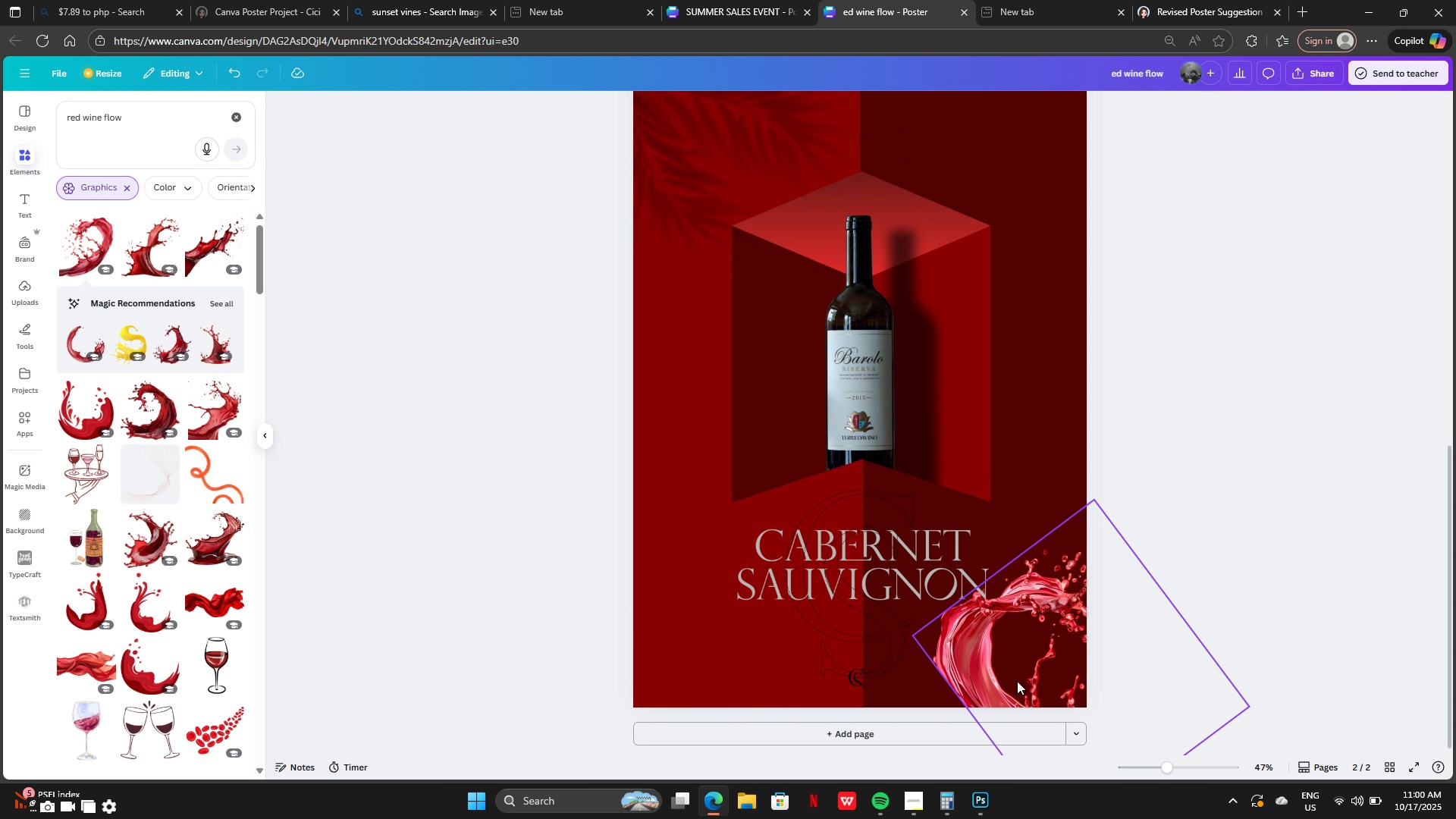 
left_click([1017, 681])
 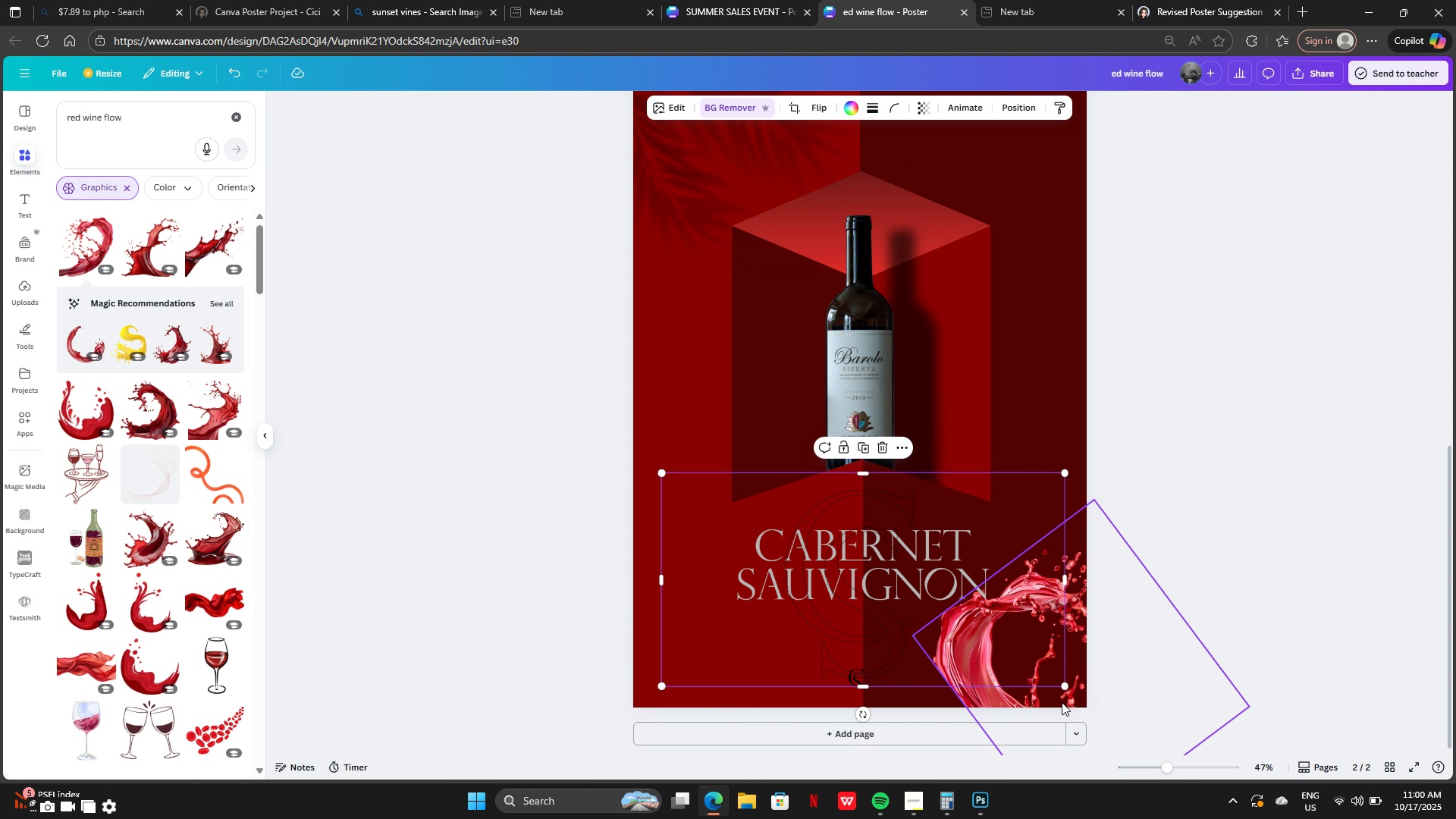 
left_click([1062, 702])
 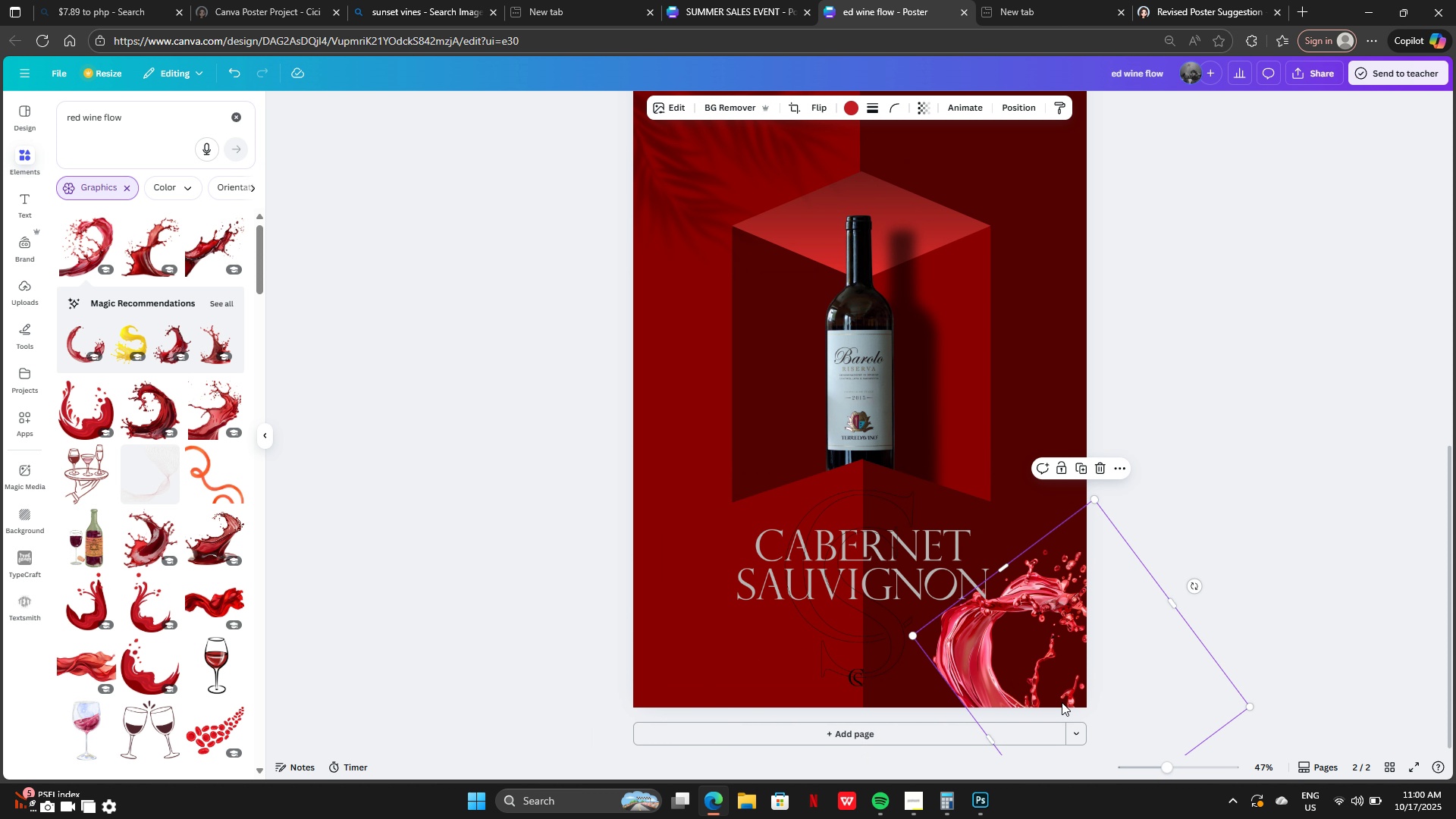 
key(Backspace)
 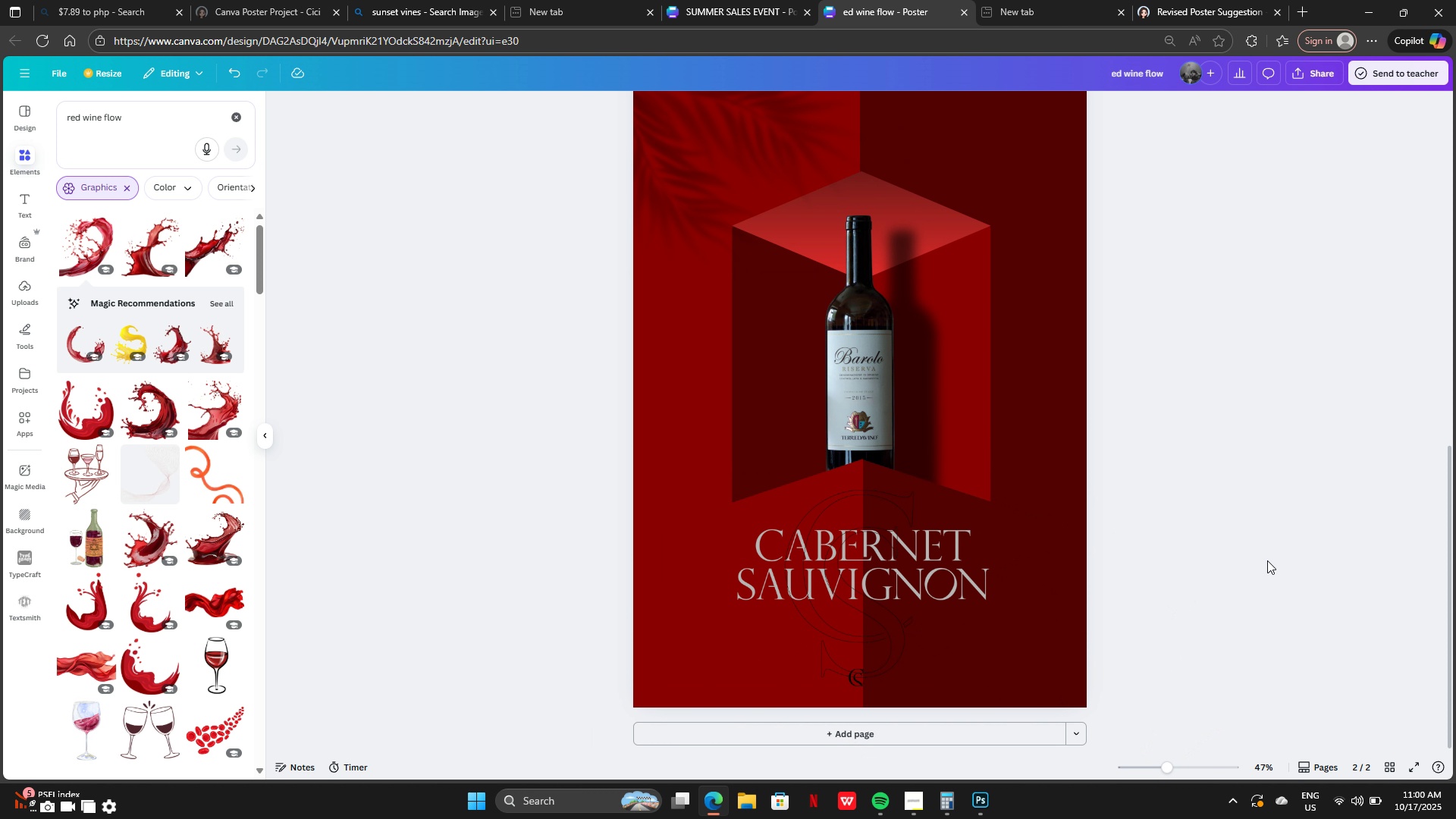 
left_click([1268, 560])
 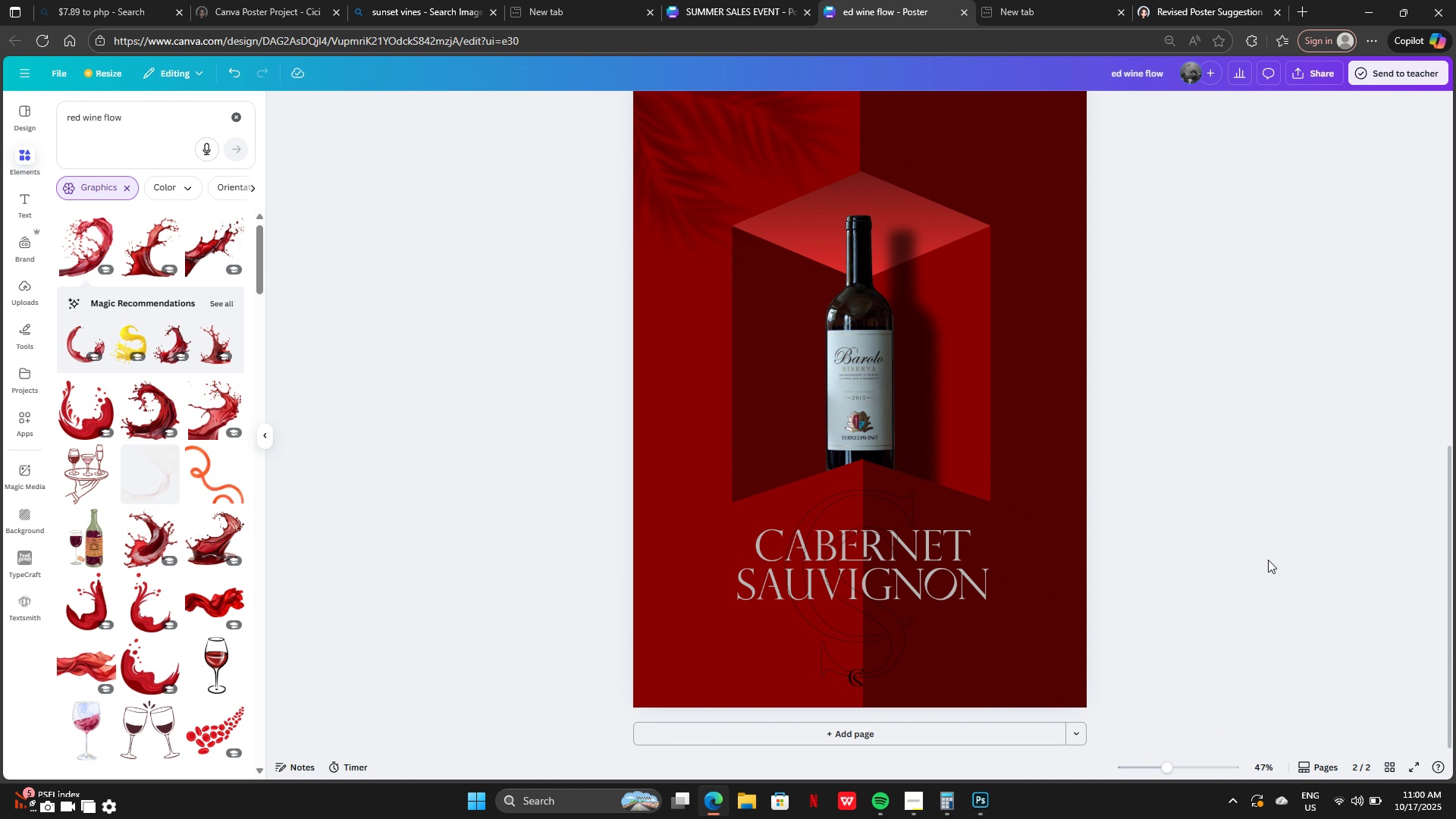 
scroll: coordinate [1268, 560], scroll_direction: none, amount: 0.0
 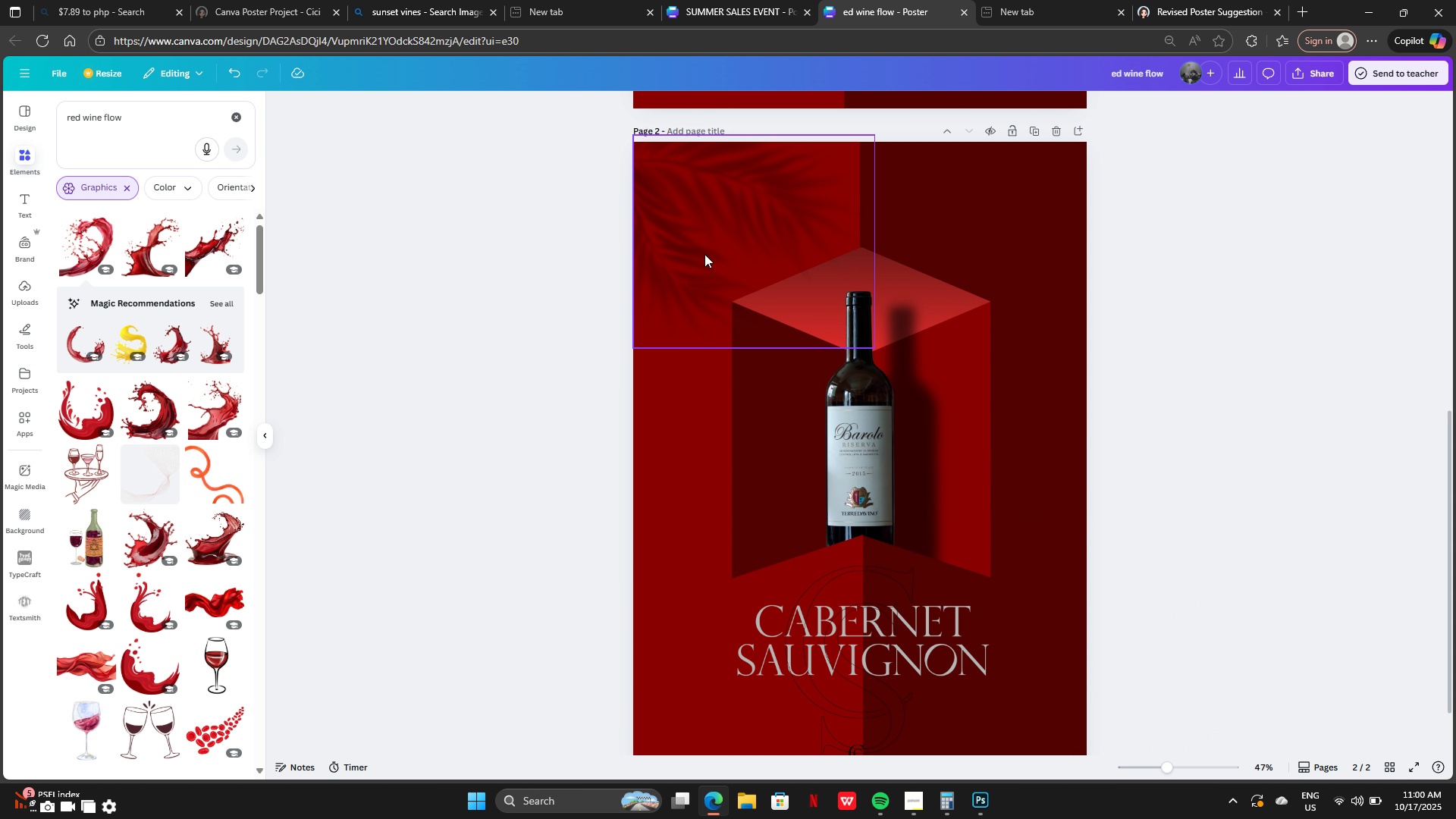 
left_click_drag(start_coordinate=[701, 235], to_coordinate=[692, 239])
 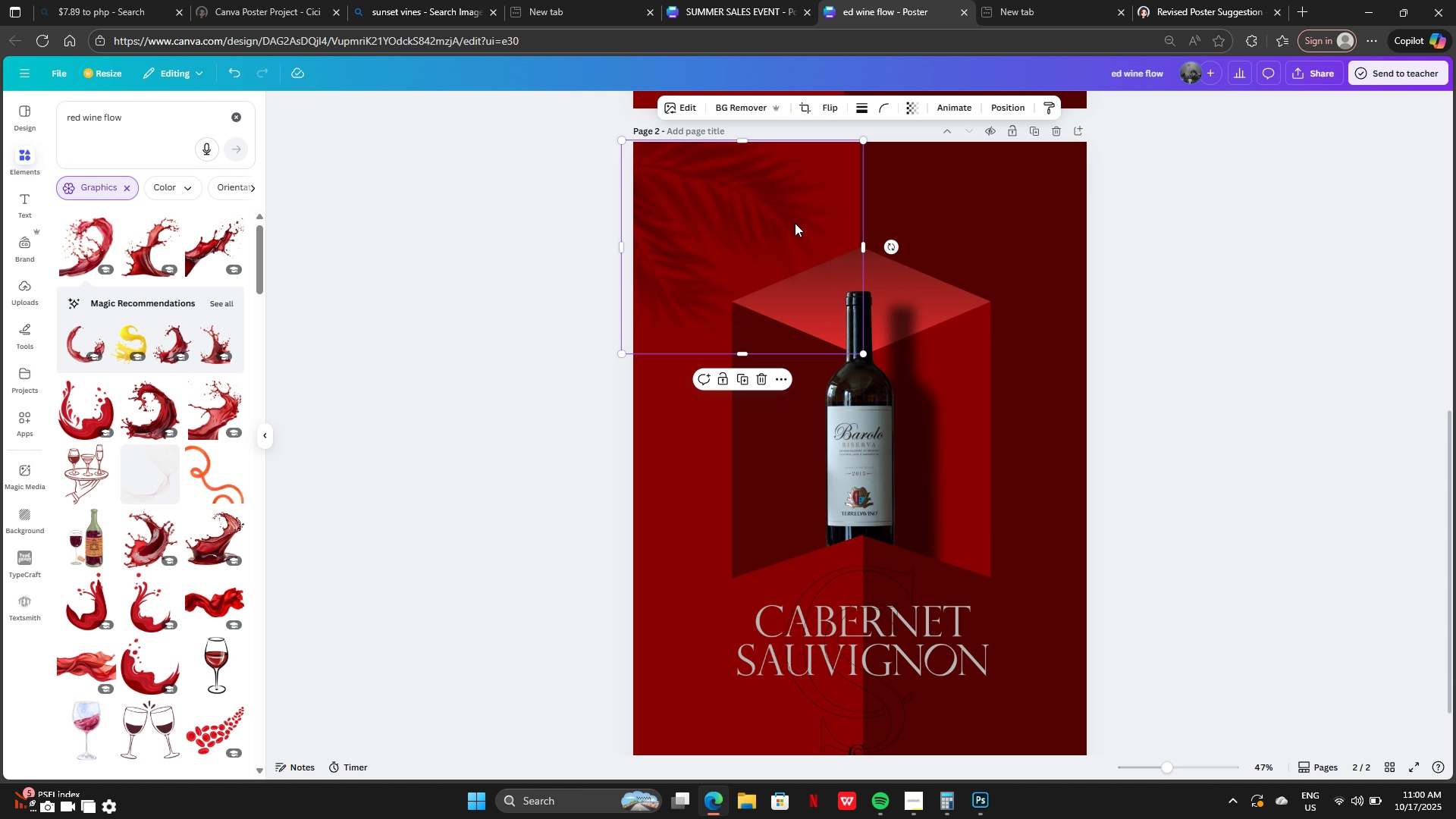 
scroll: coordinate [1071, 637], scroll_direction: up, amount: 1.0
 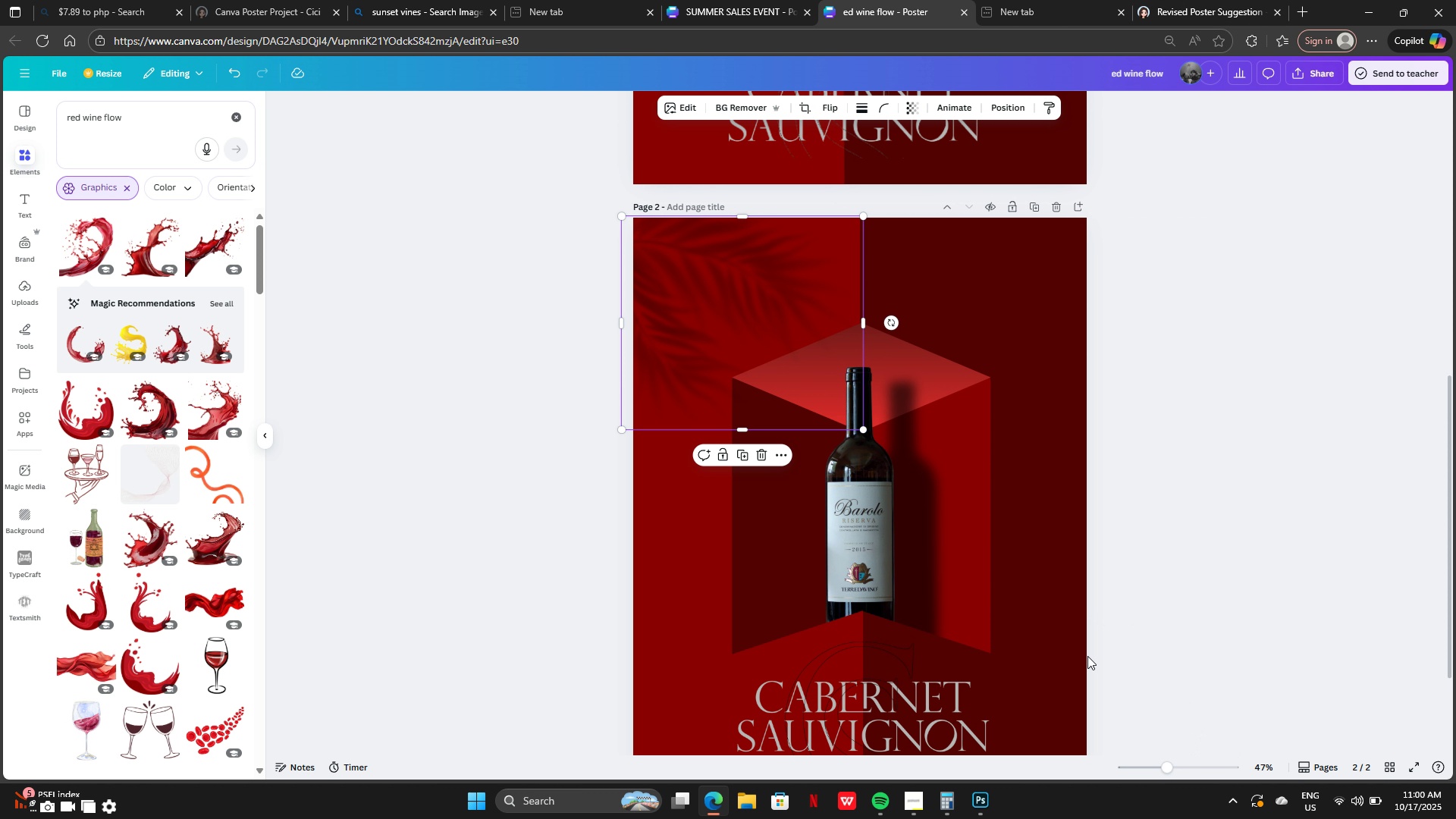 
scroll: coordinate [1234, 711], scroll_direction: down, amount: 5.0
 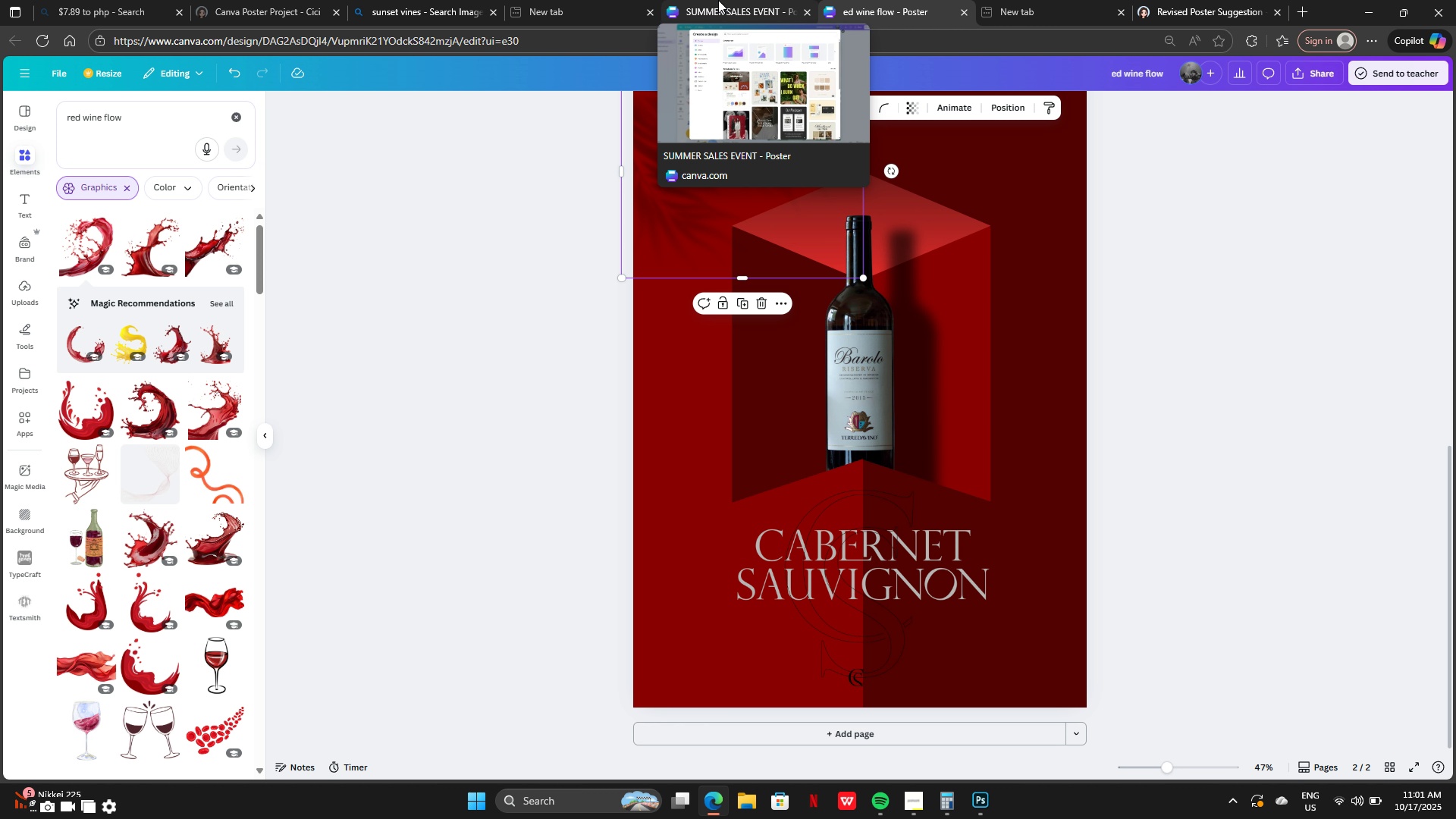 
wait(19.94)
 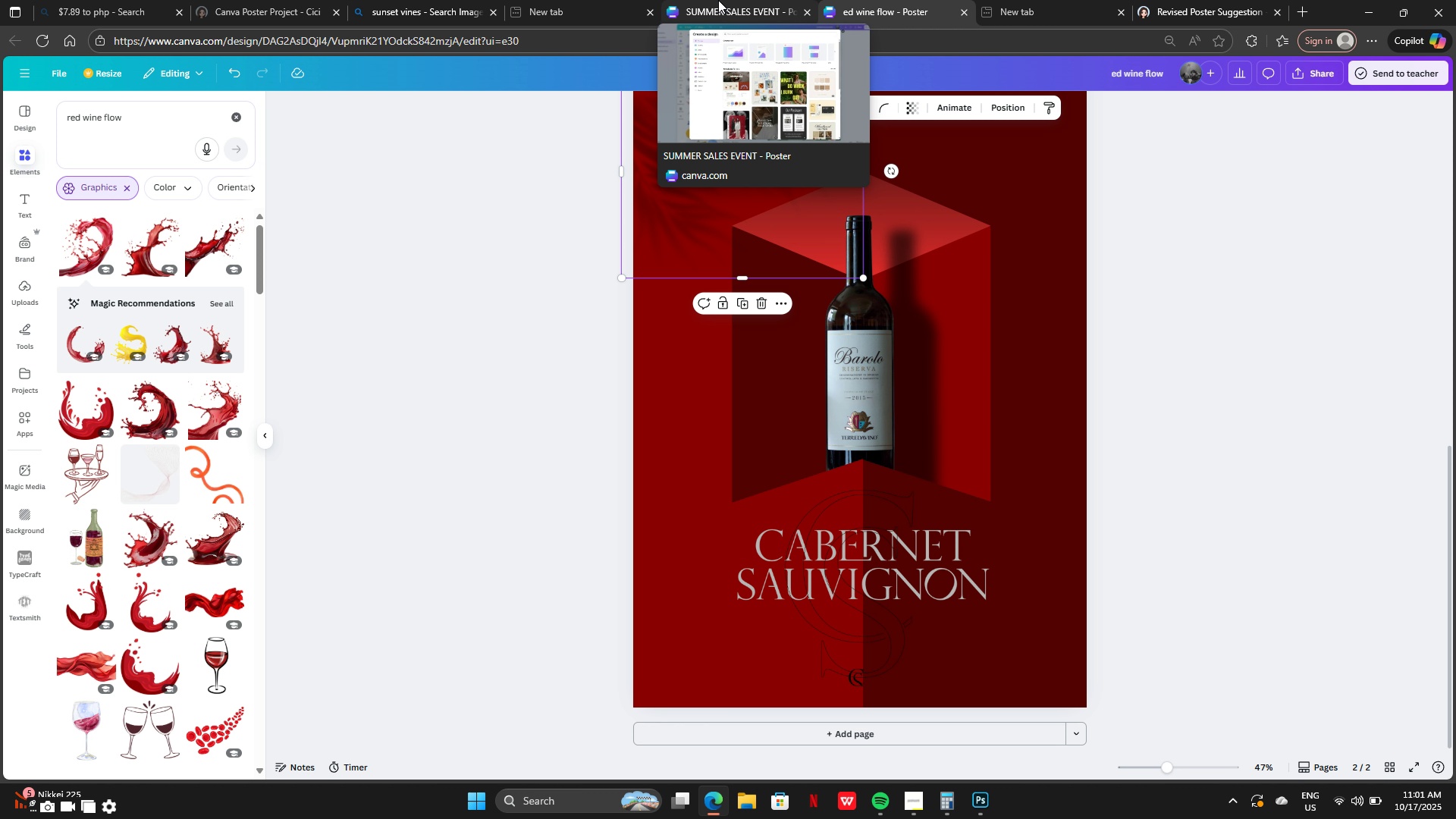 
left_click([912, 801])